 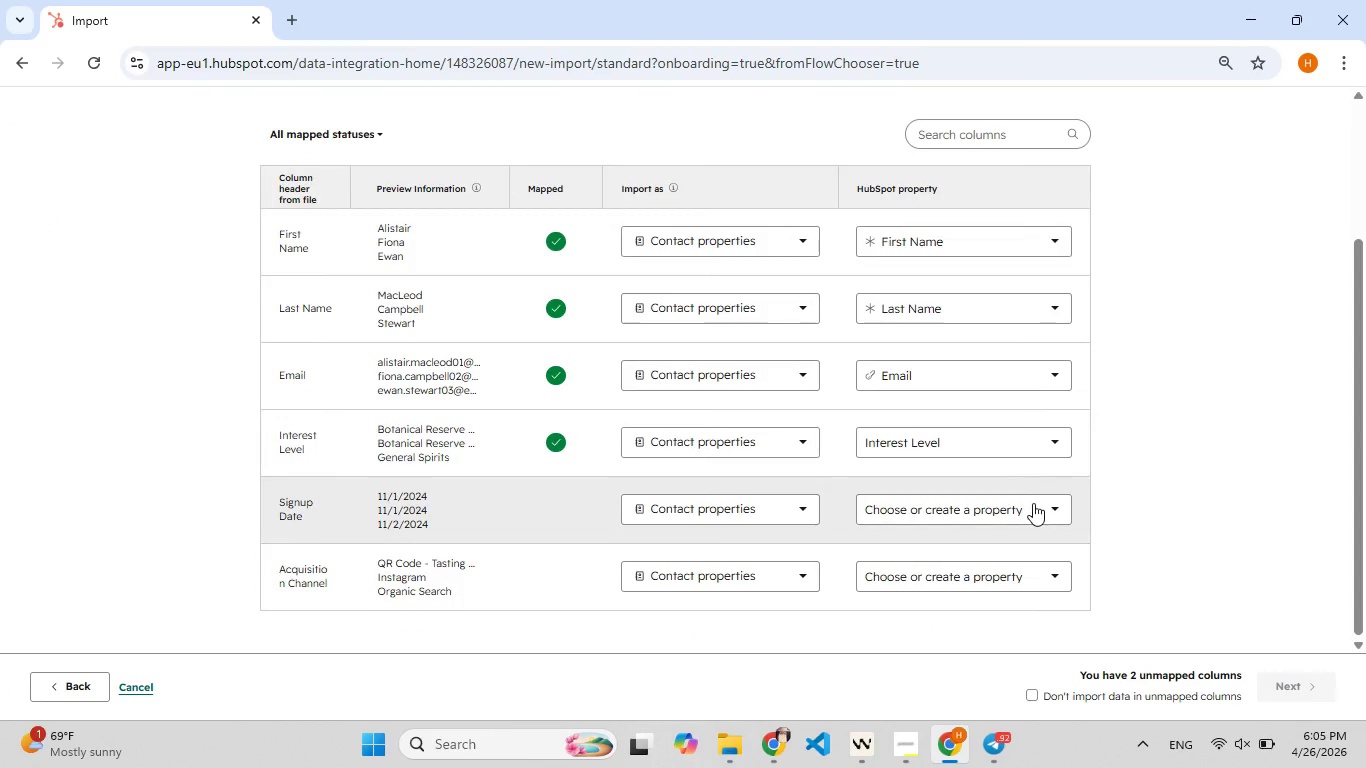 
left_click([1059, 503])
 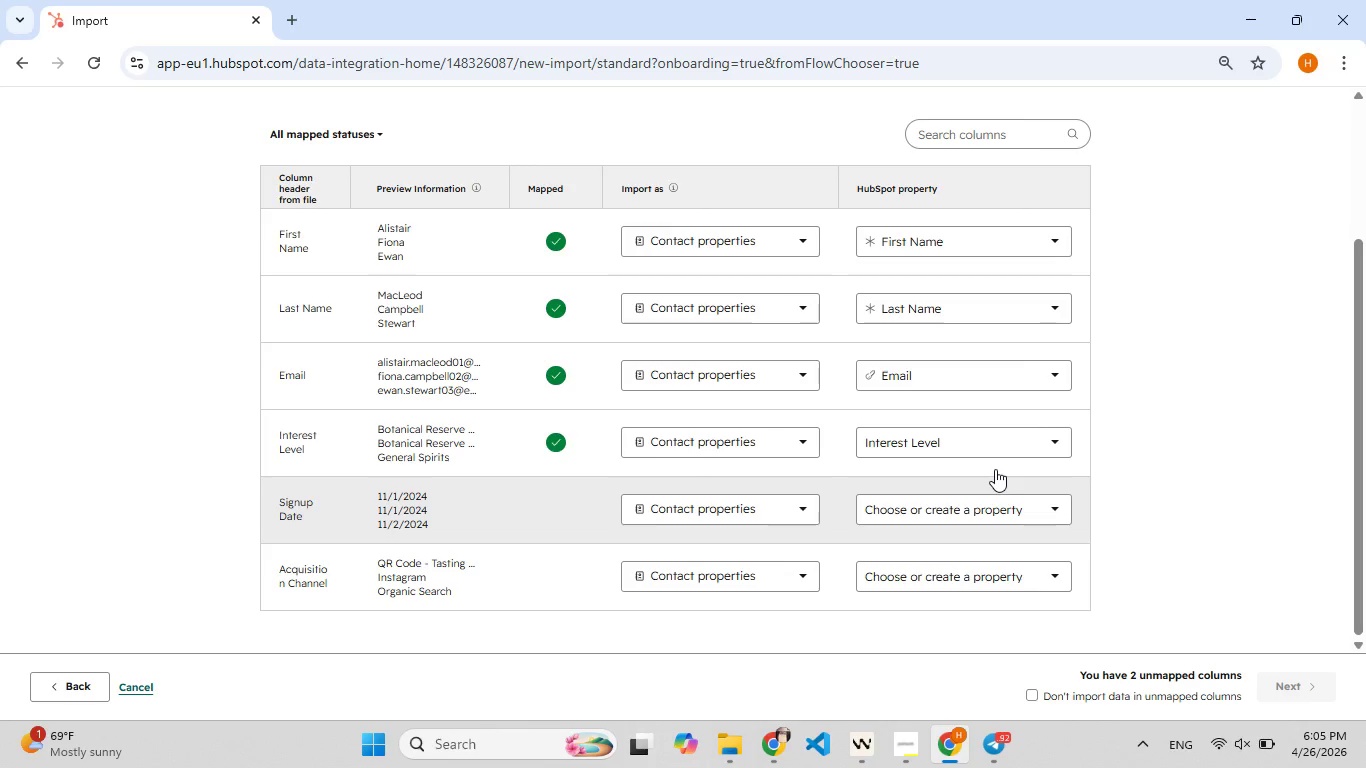 
scroll: coordinate [995, 469], scroll_direction: down, amount: 3.0
 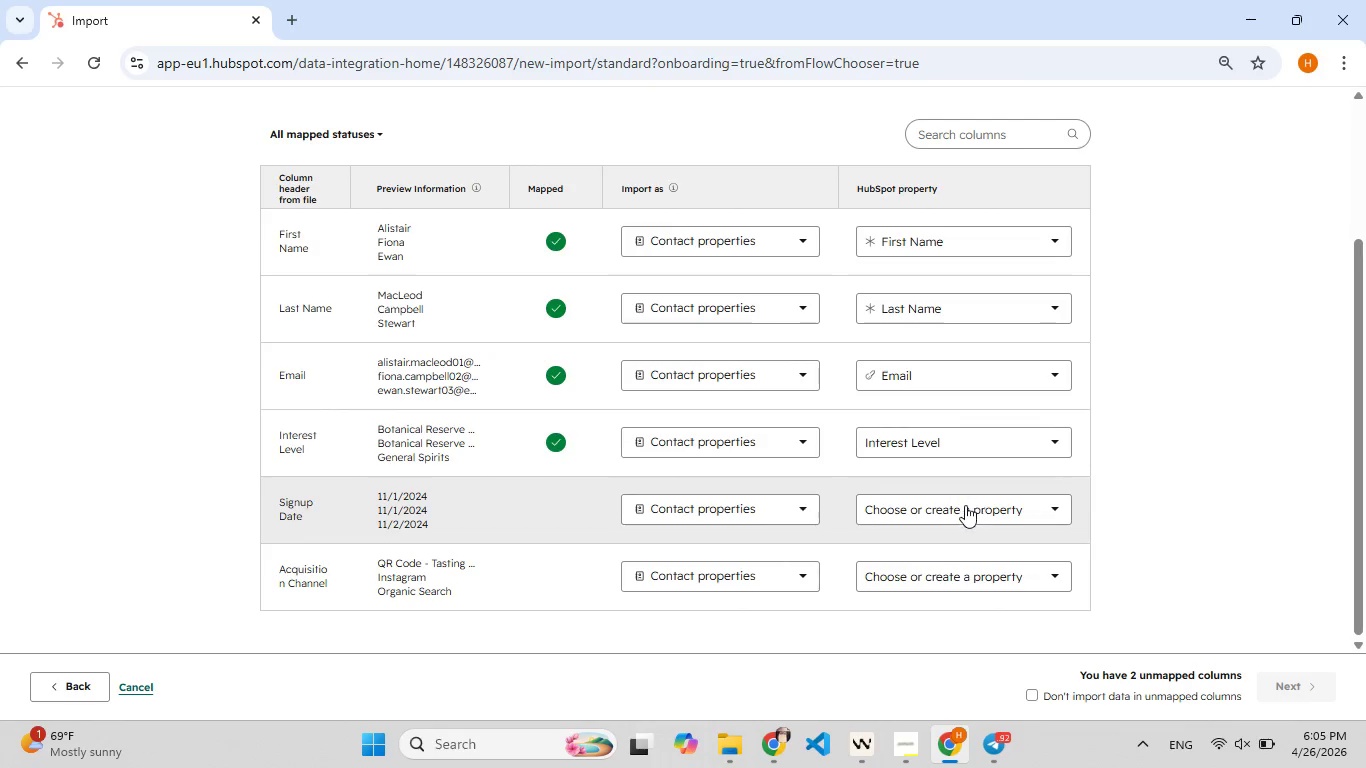 
left_click([965, 505])
 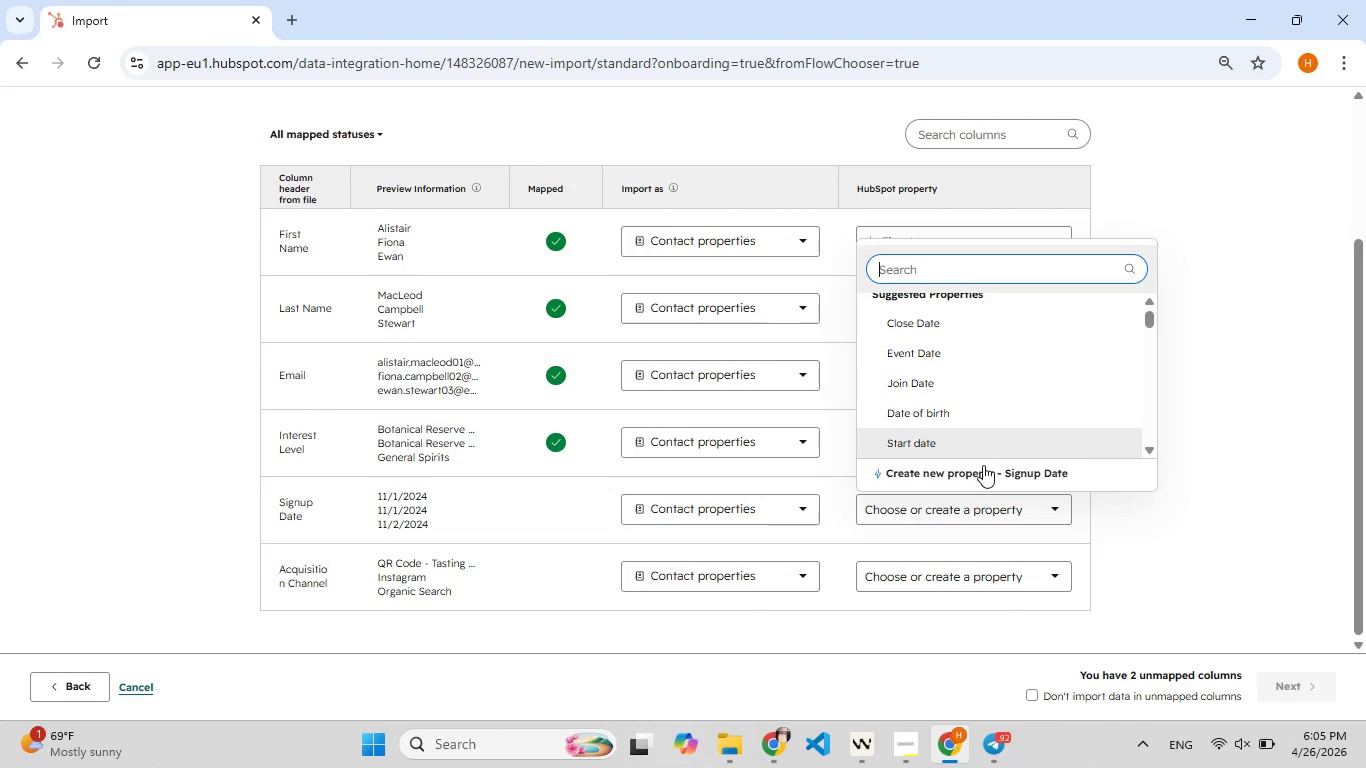 
left_click([986, 472])
 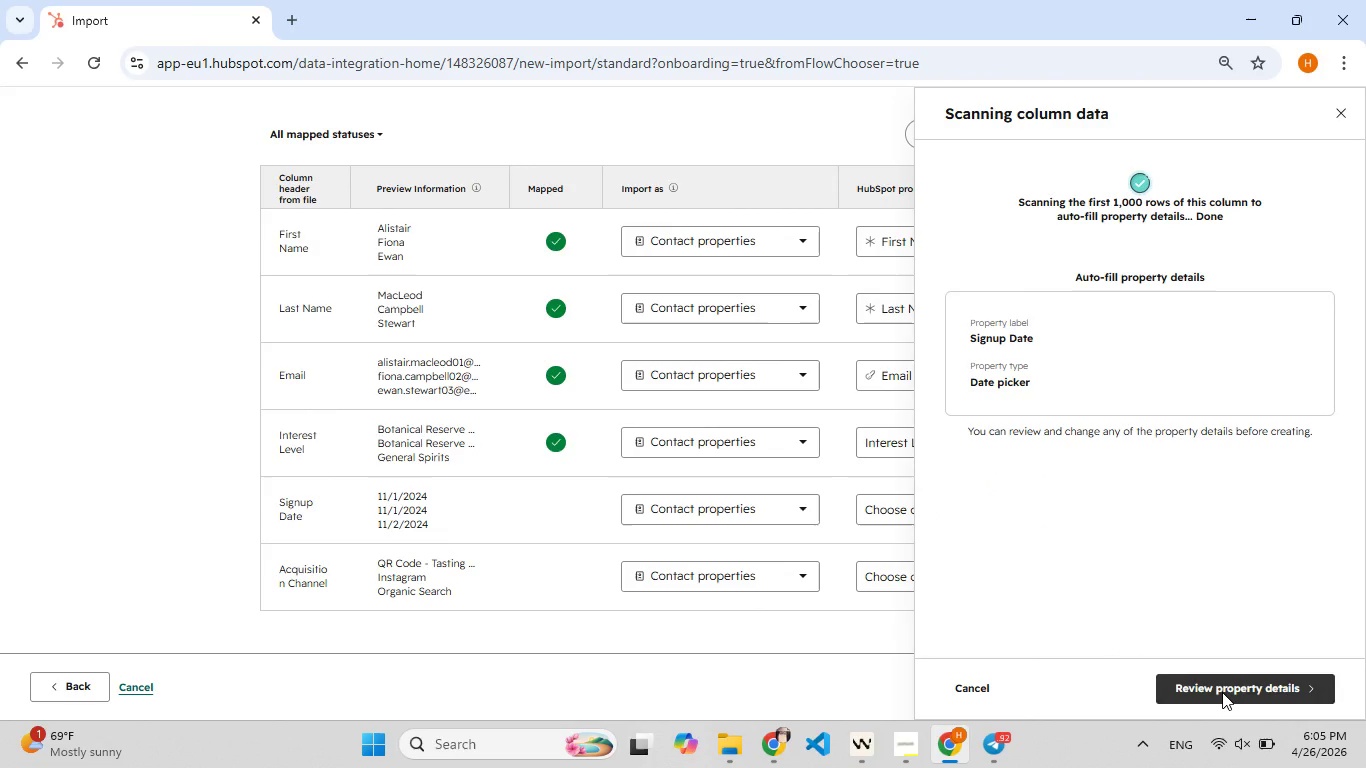 
wait(5.17)
 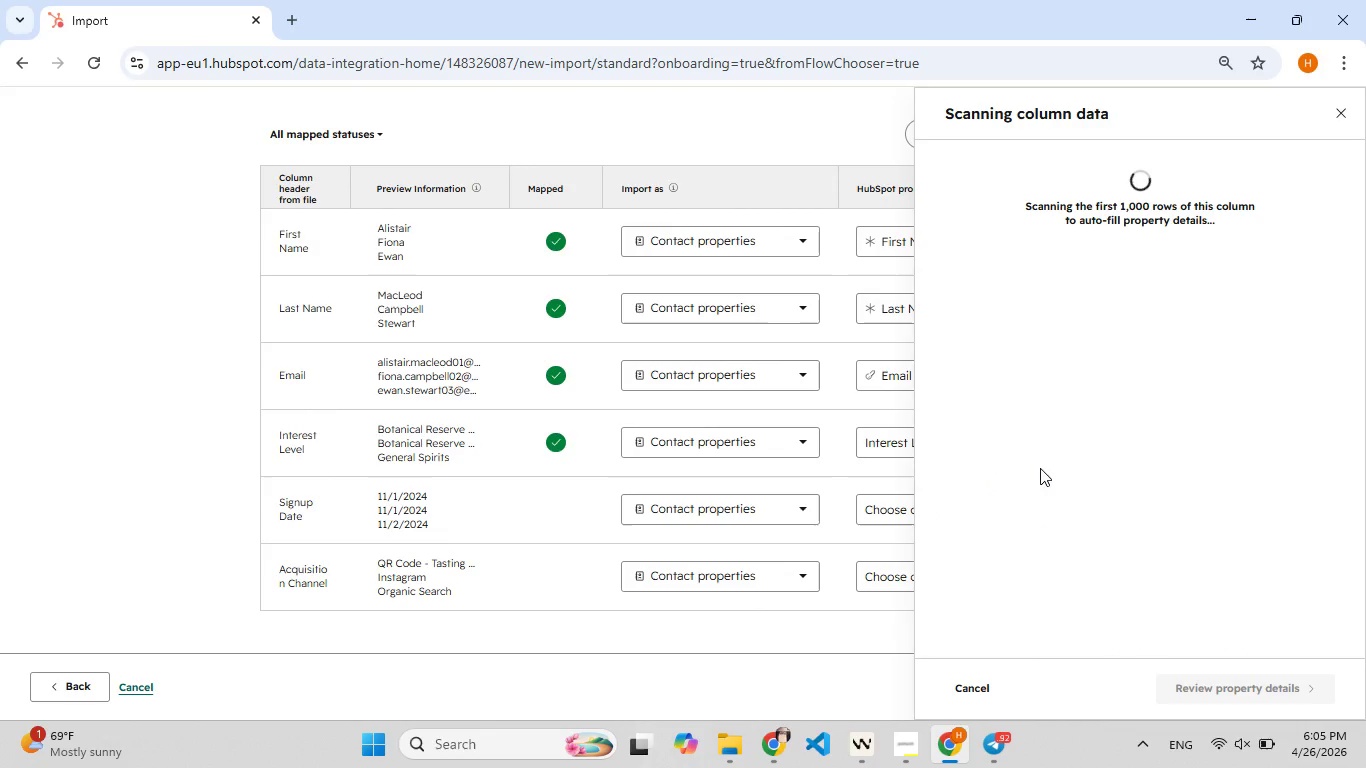 
left_click([1223, 690])
 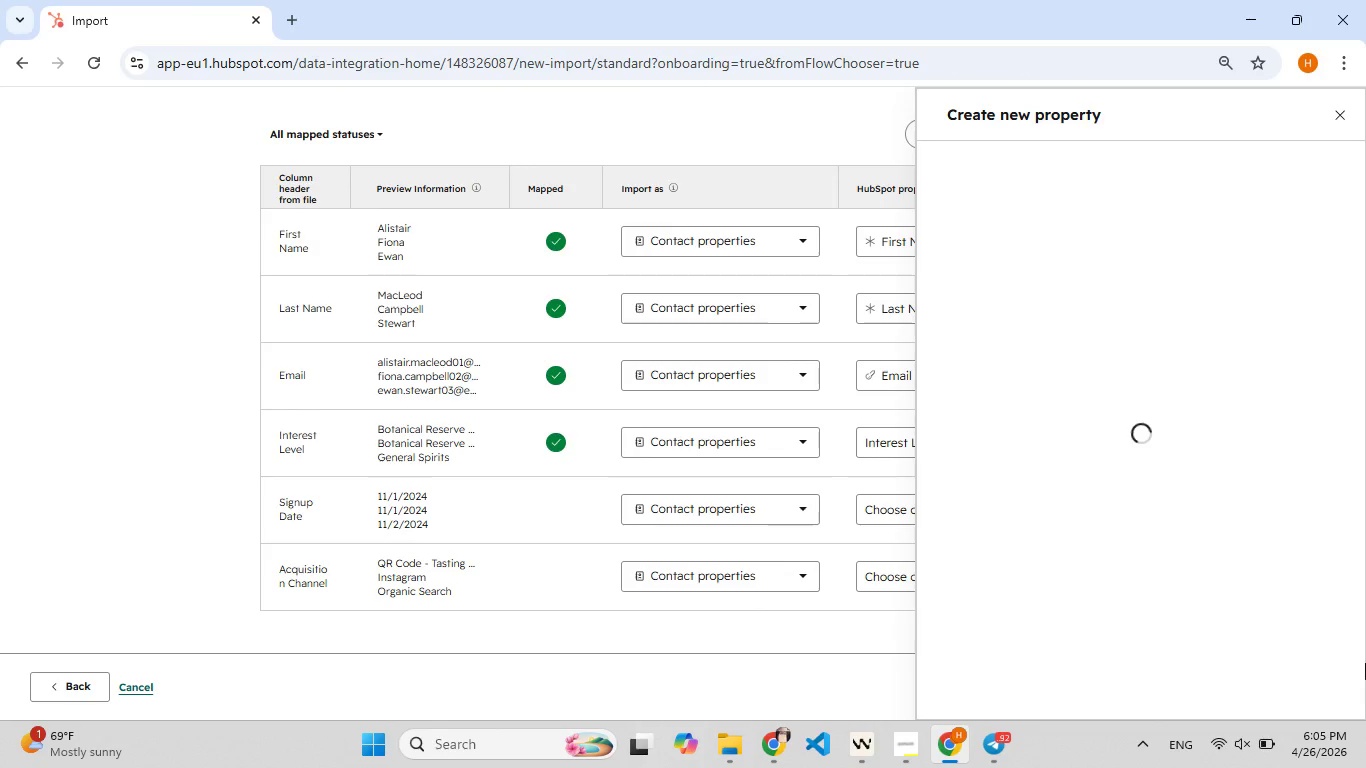 
wait(9.98)
 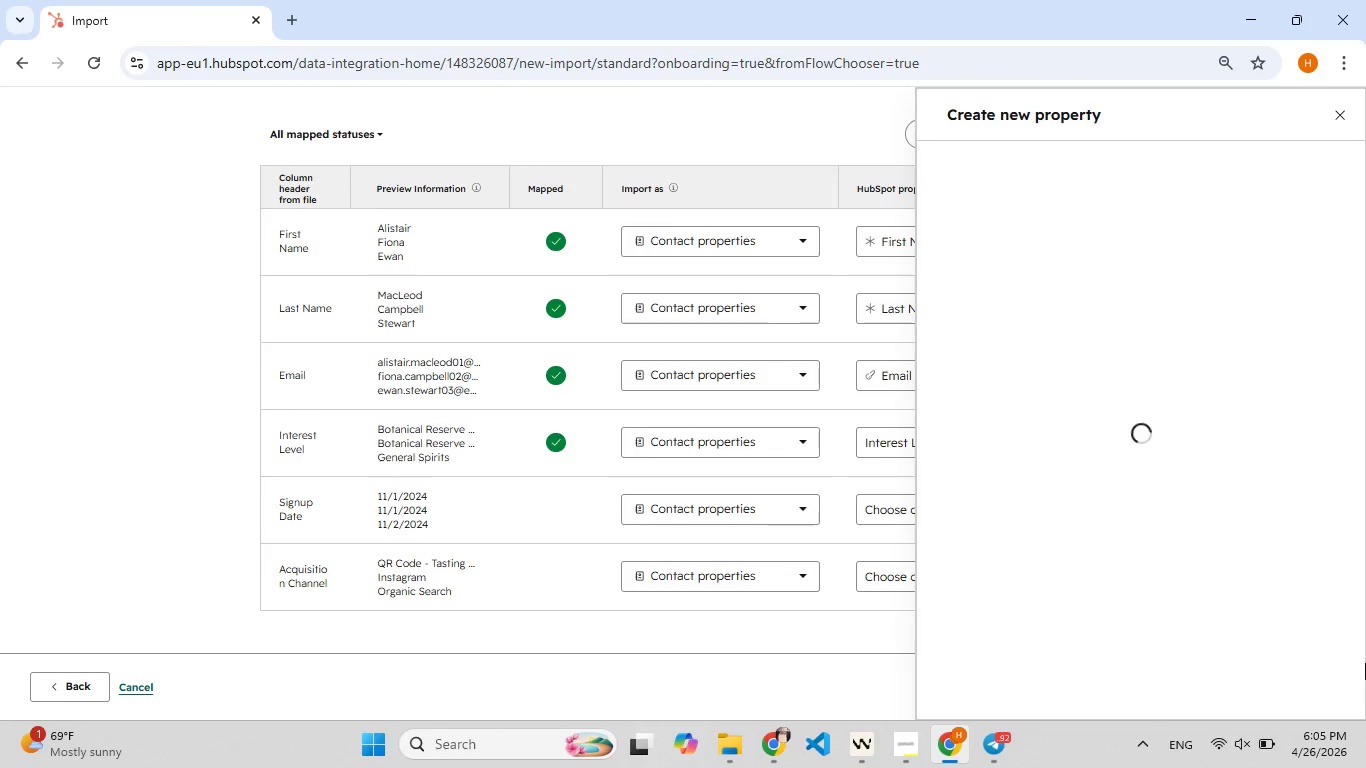 
left_click([1168, 690])
 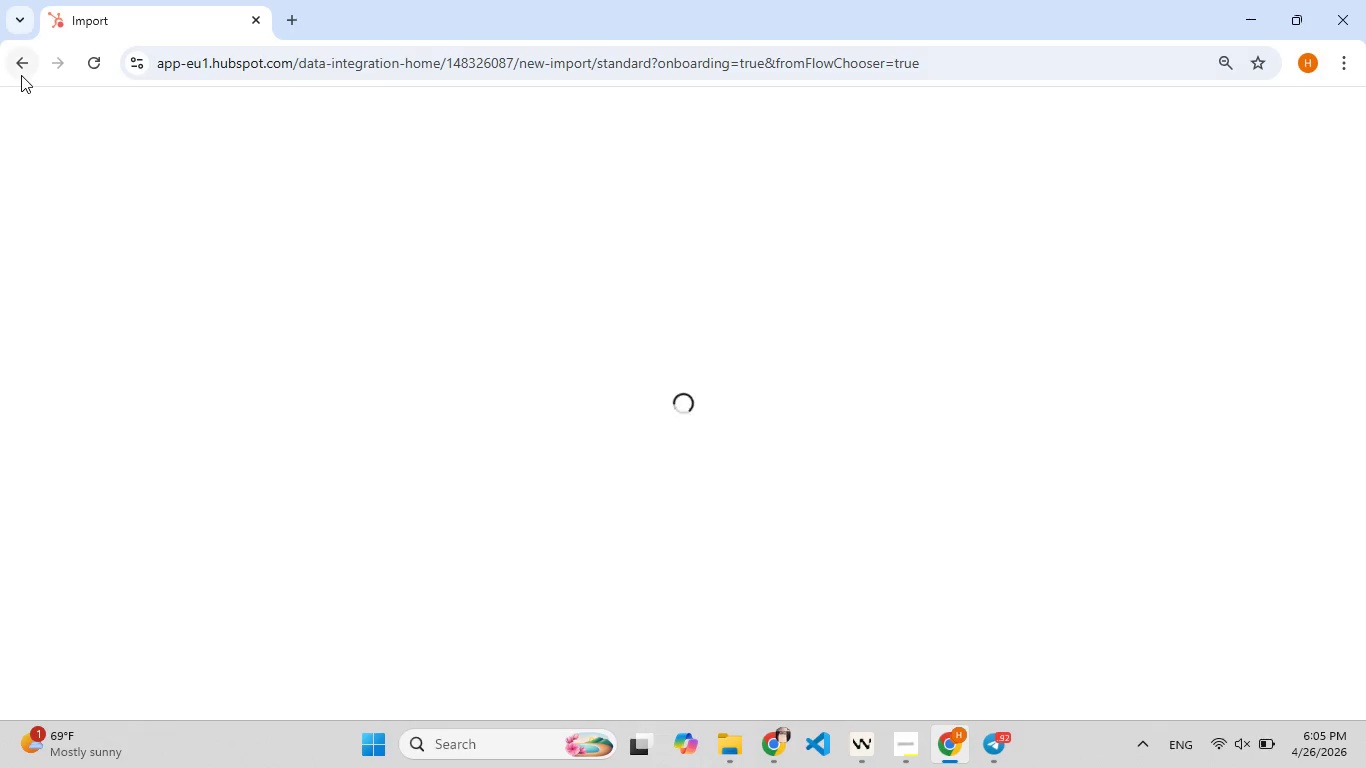 
left_click([21, 76])
 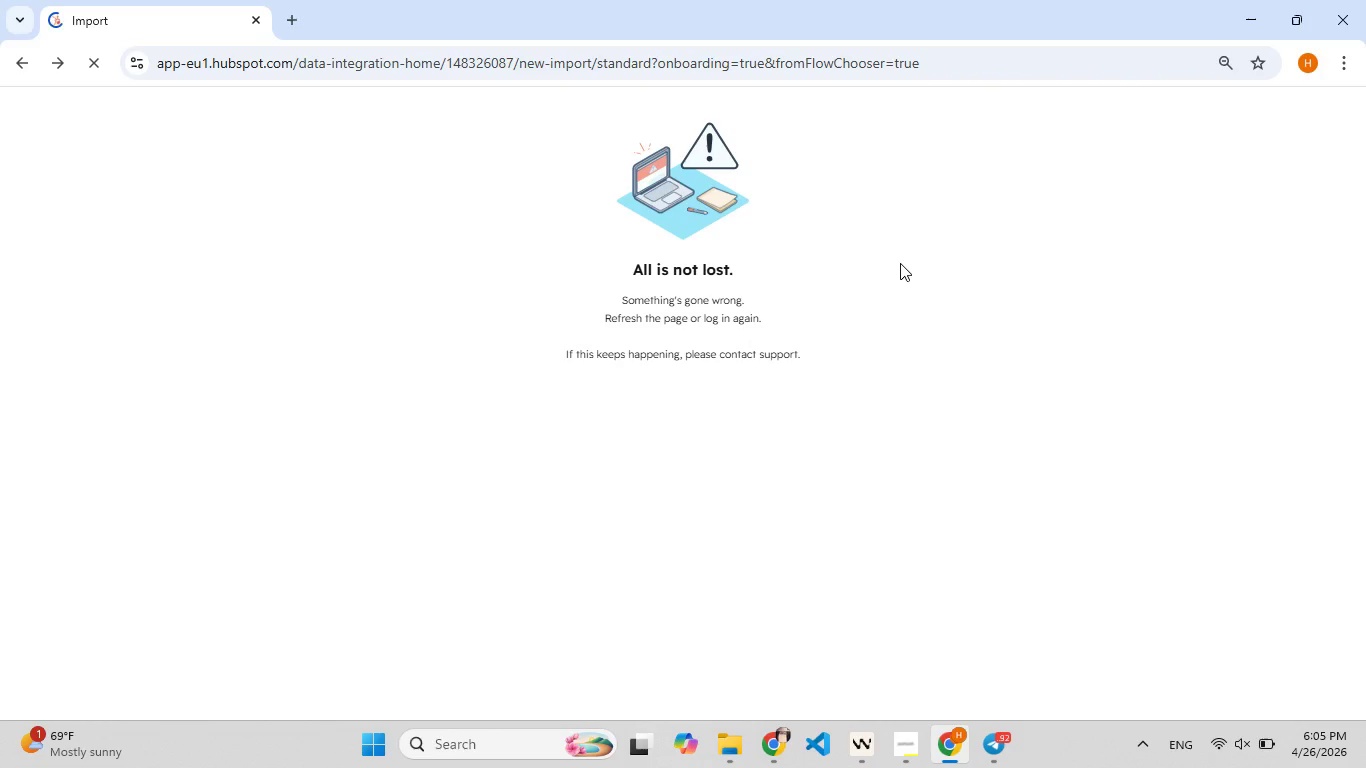 
wait(23.19)
 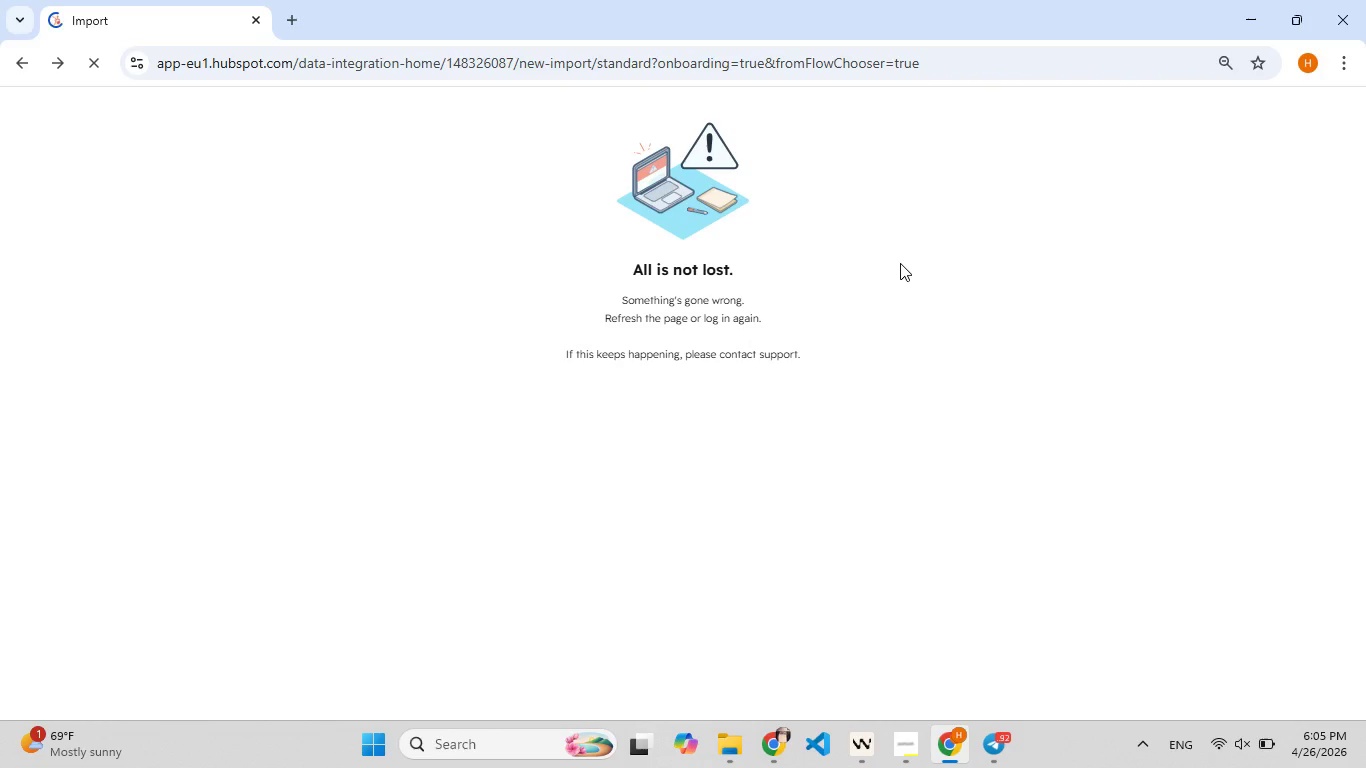 
left_click([972, 604])
 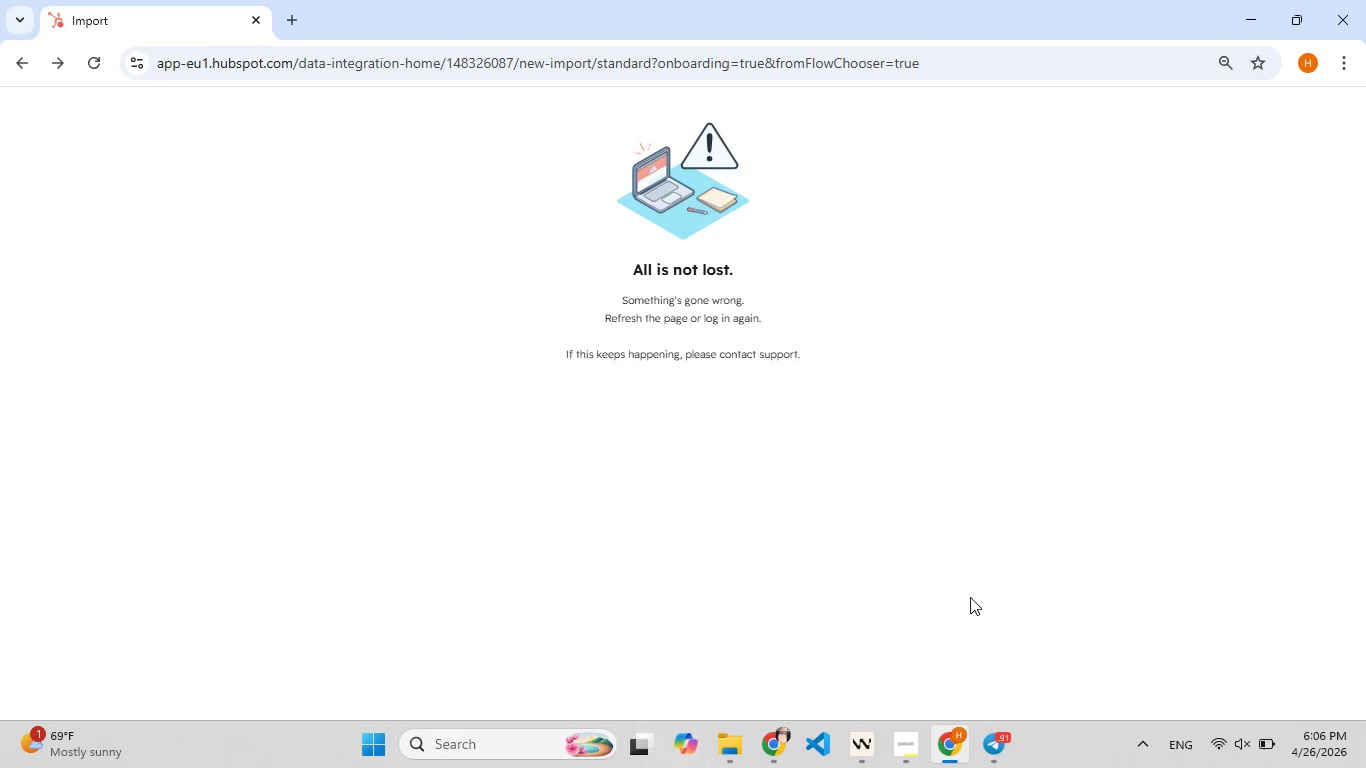 
wait(27.33)
 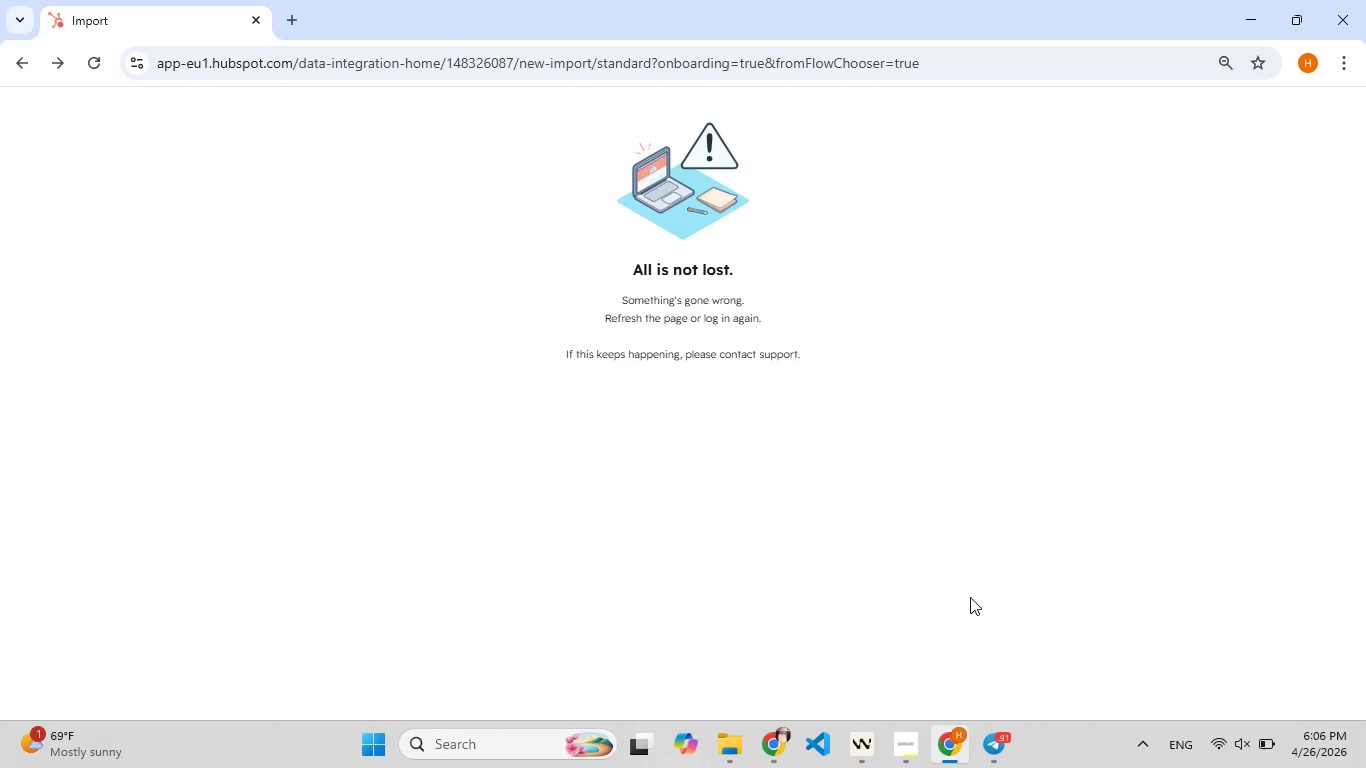 
left_click([89, 63])
 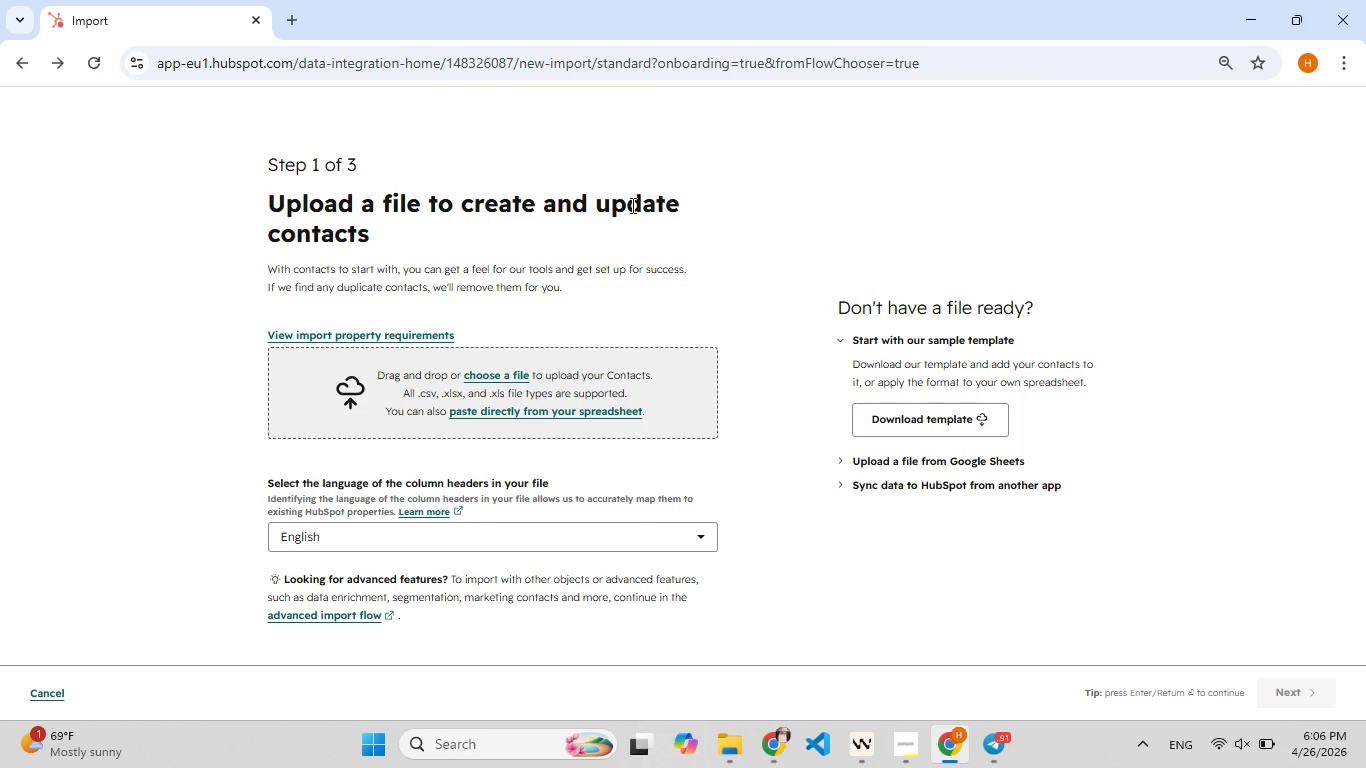 
wait(18.78)
 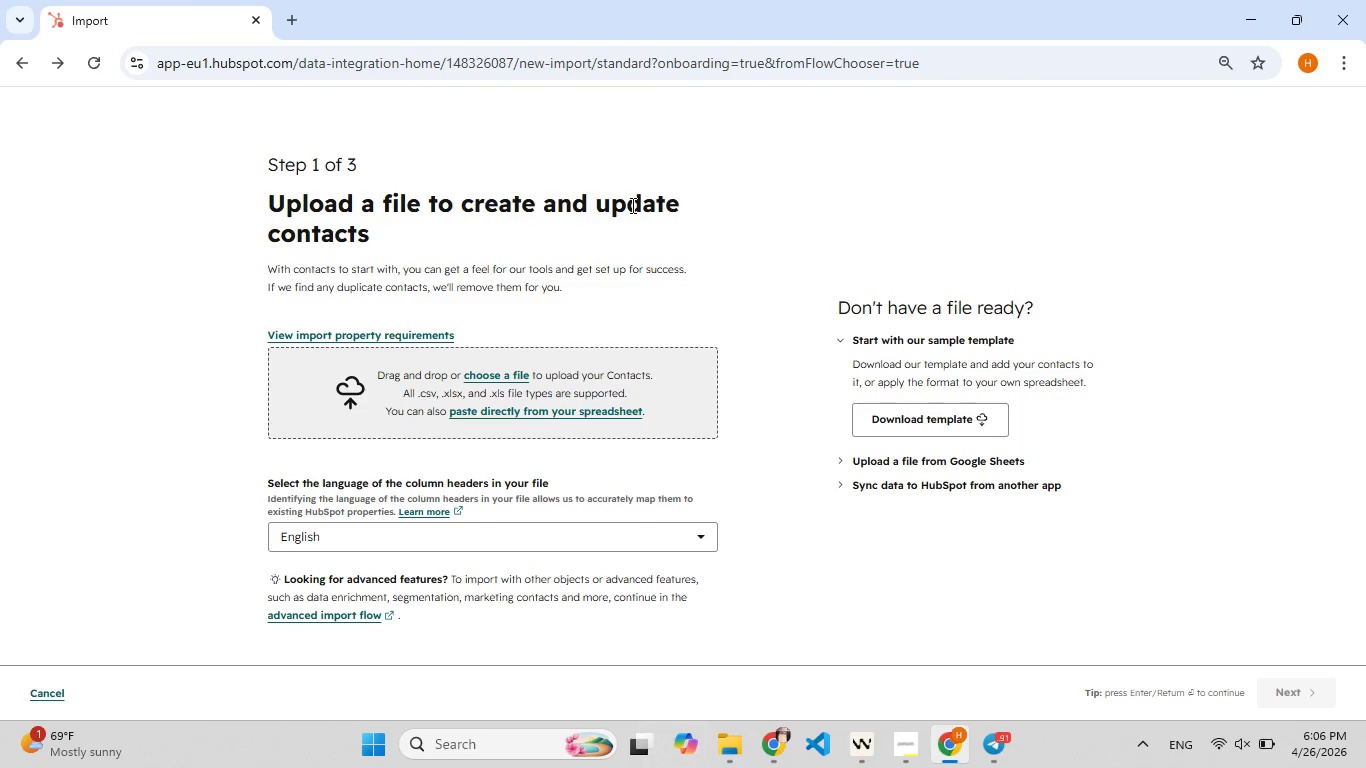 
left_click([492, 372])
 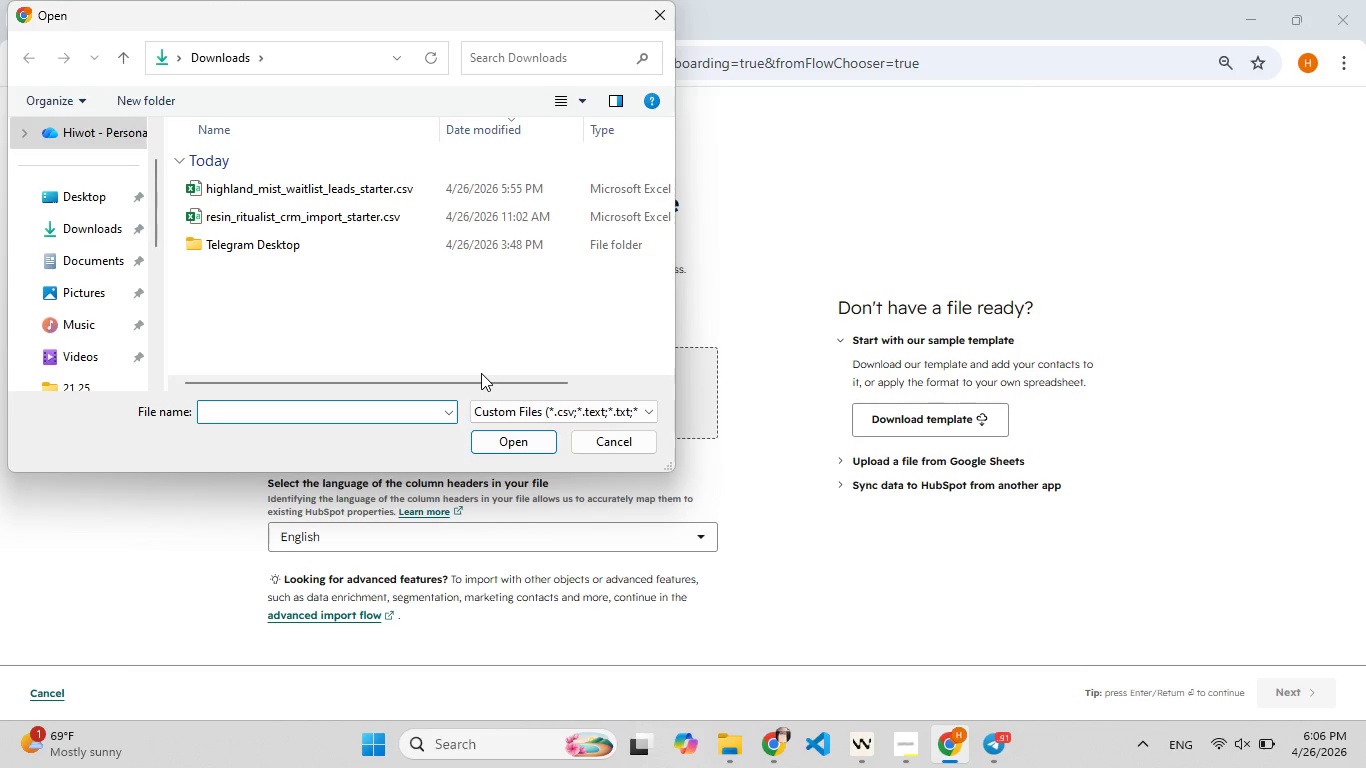 
wait(11.41)
 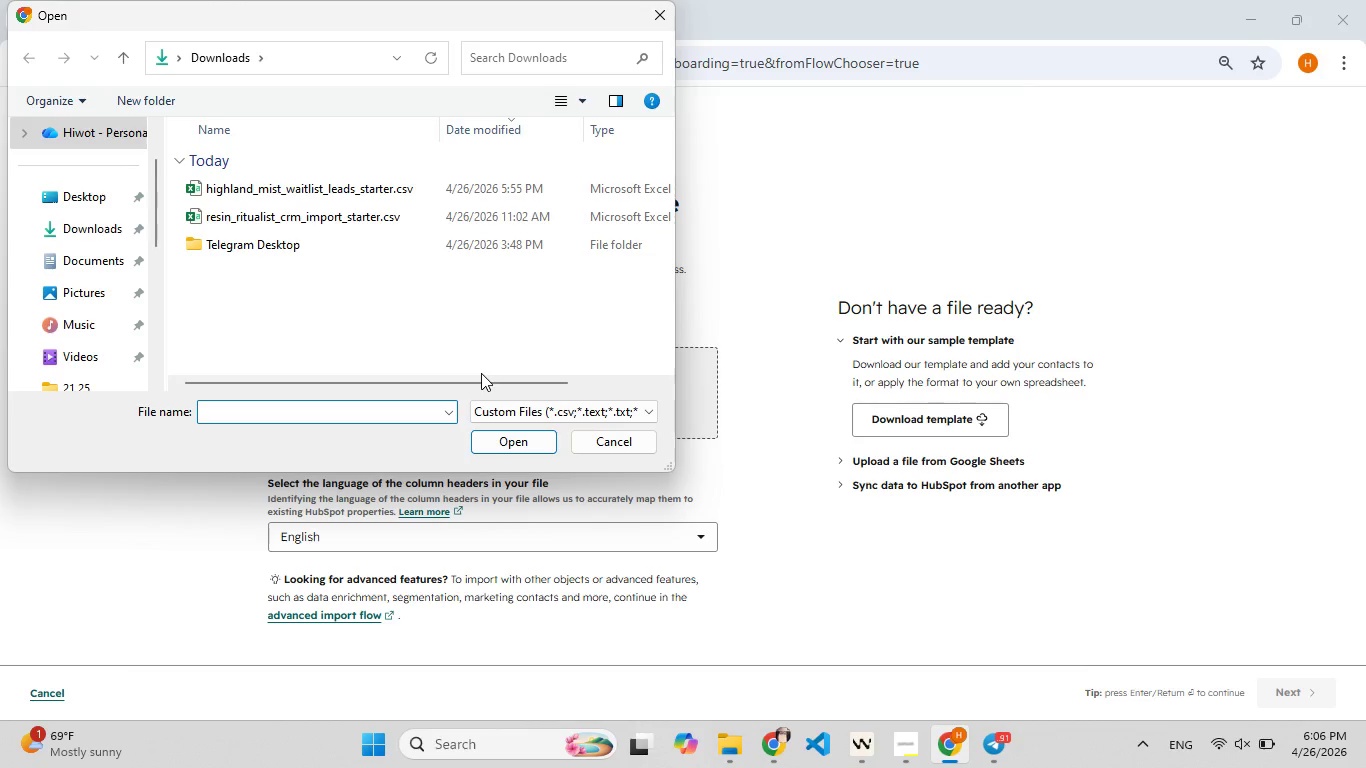 
double_click([225, 192])
 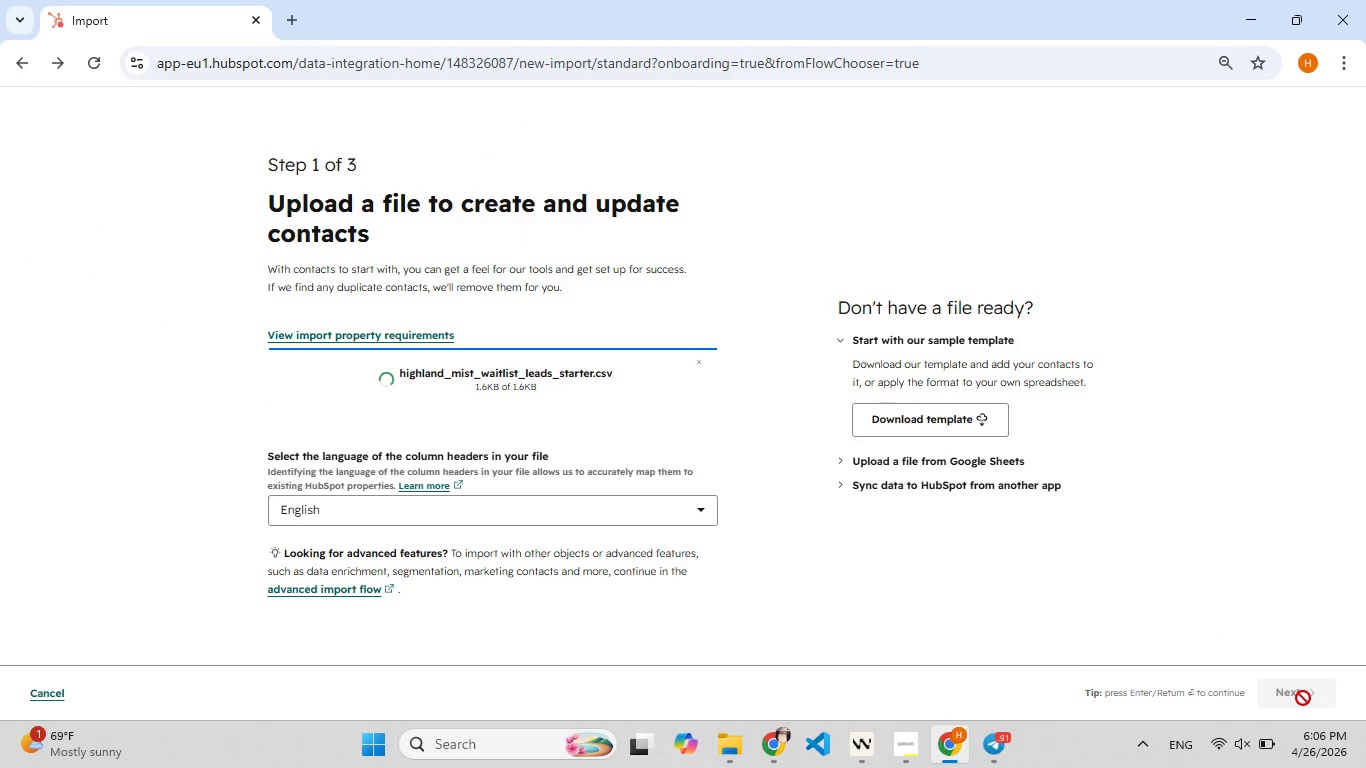 
left_click([1296, 691])
 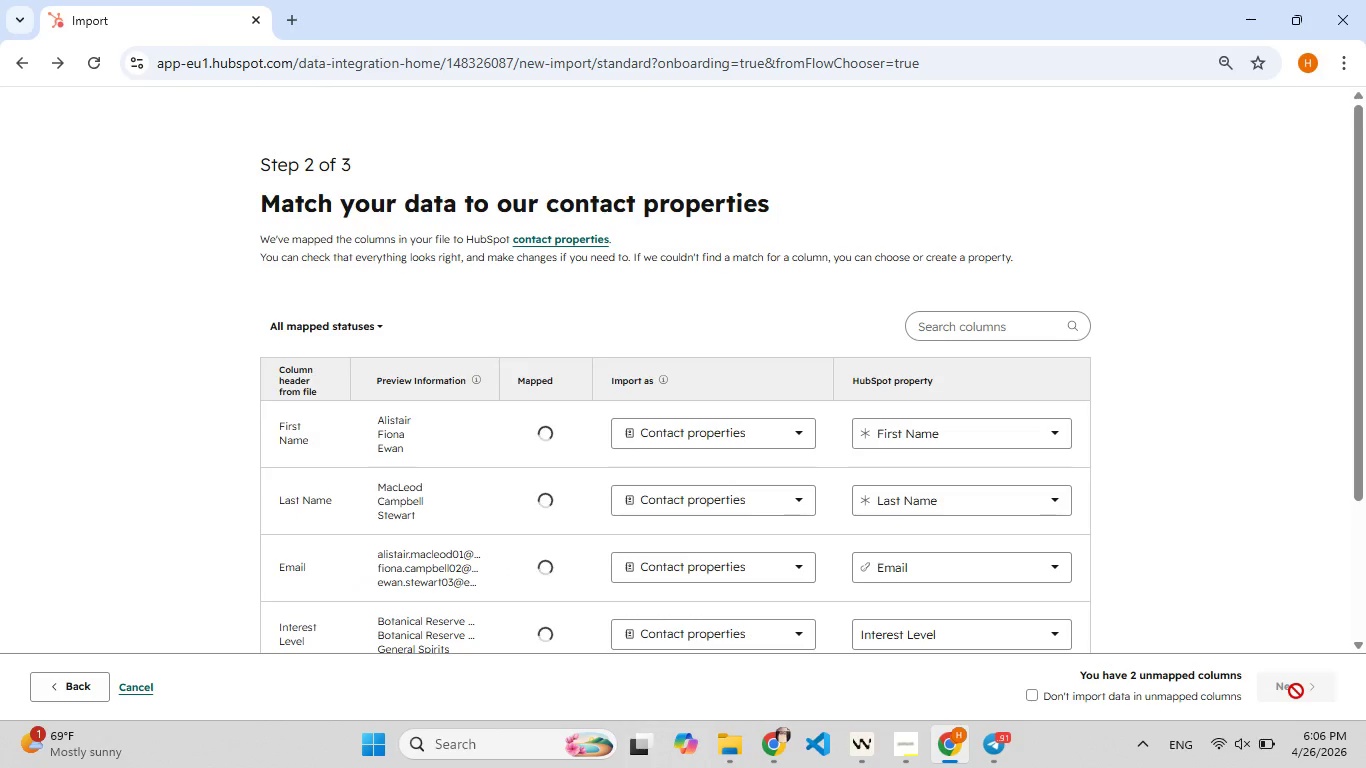 
scroll: coordinate [1000, 553], scroll_direction: down, amount: 6.0
 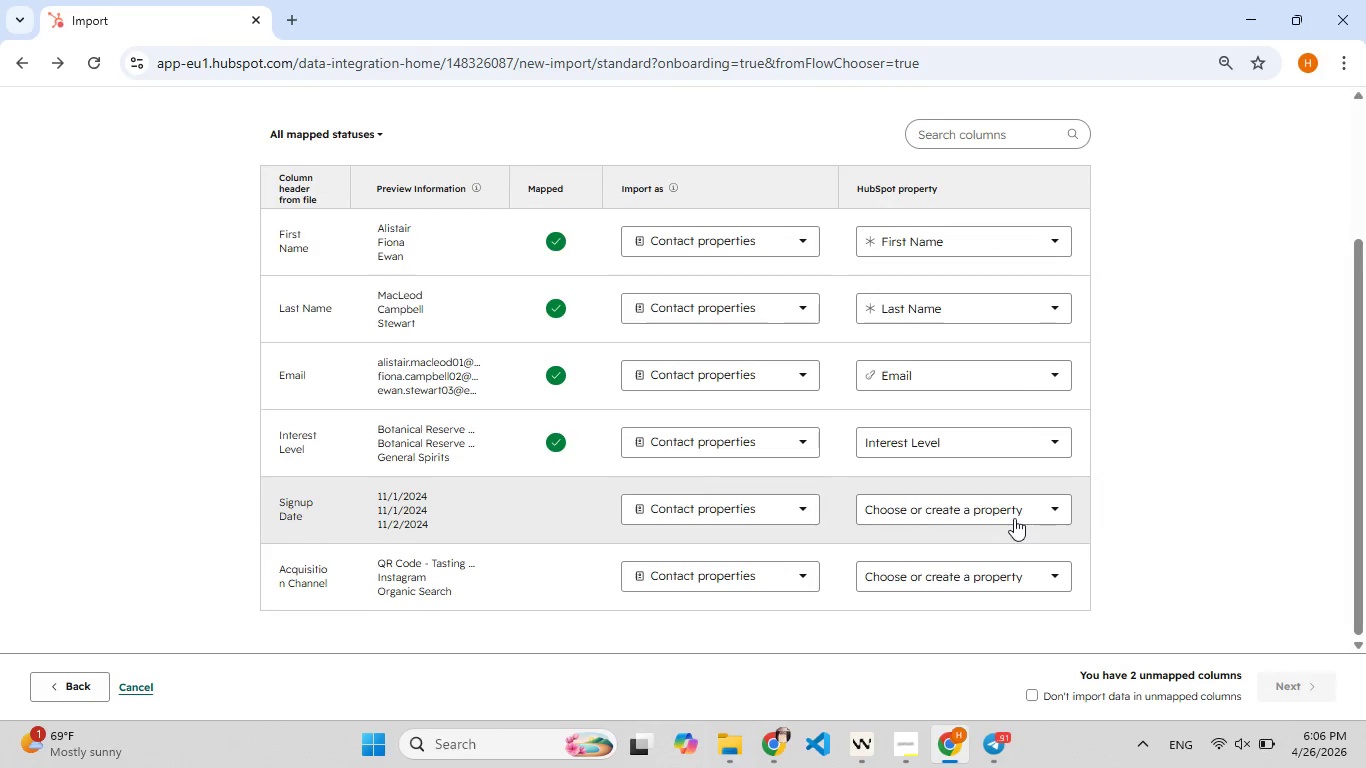 
left_click([1014, 518])
 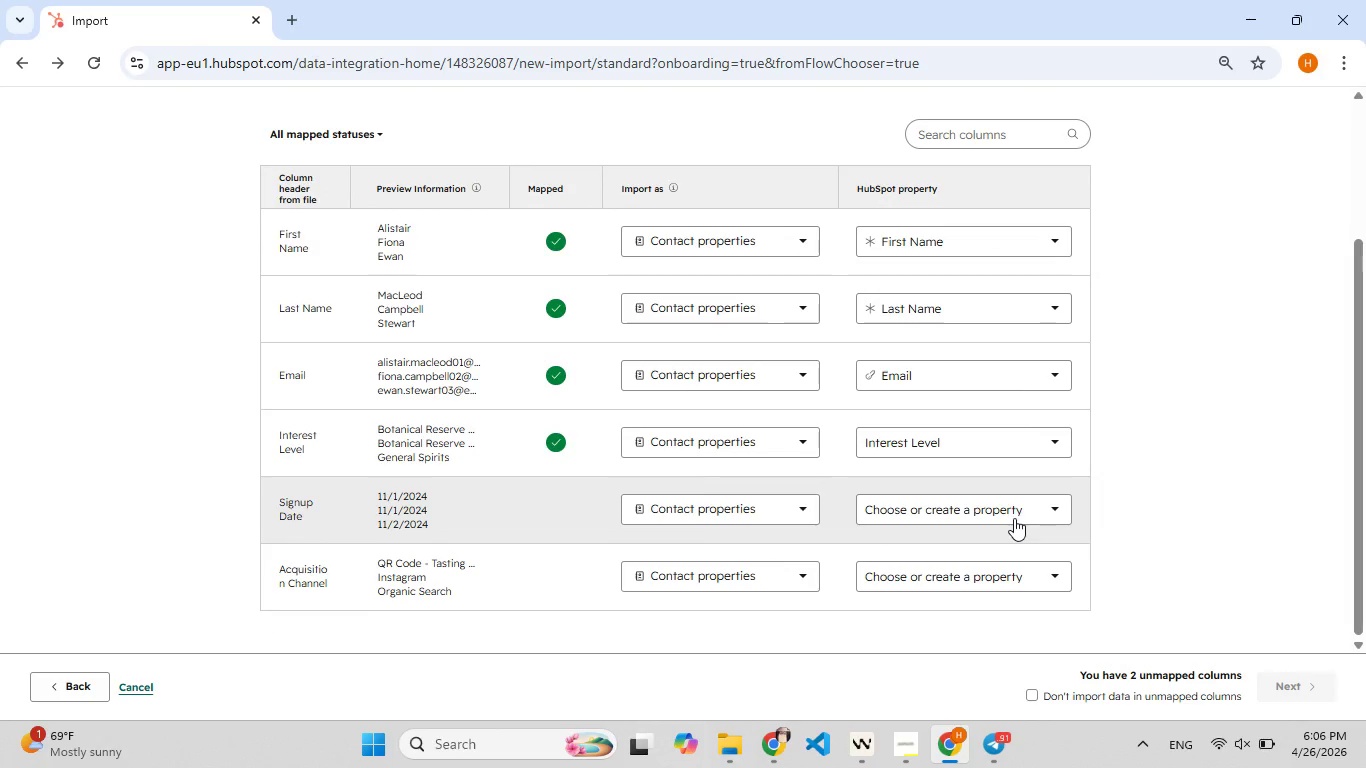 
mouse_move([1028, 493])
 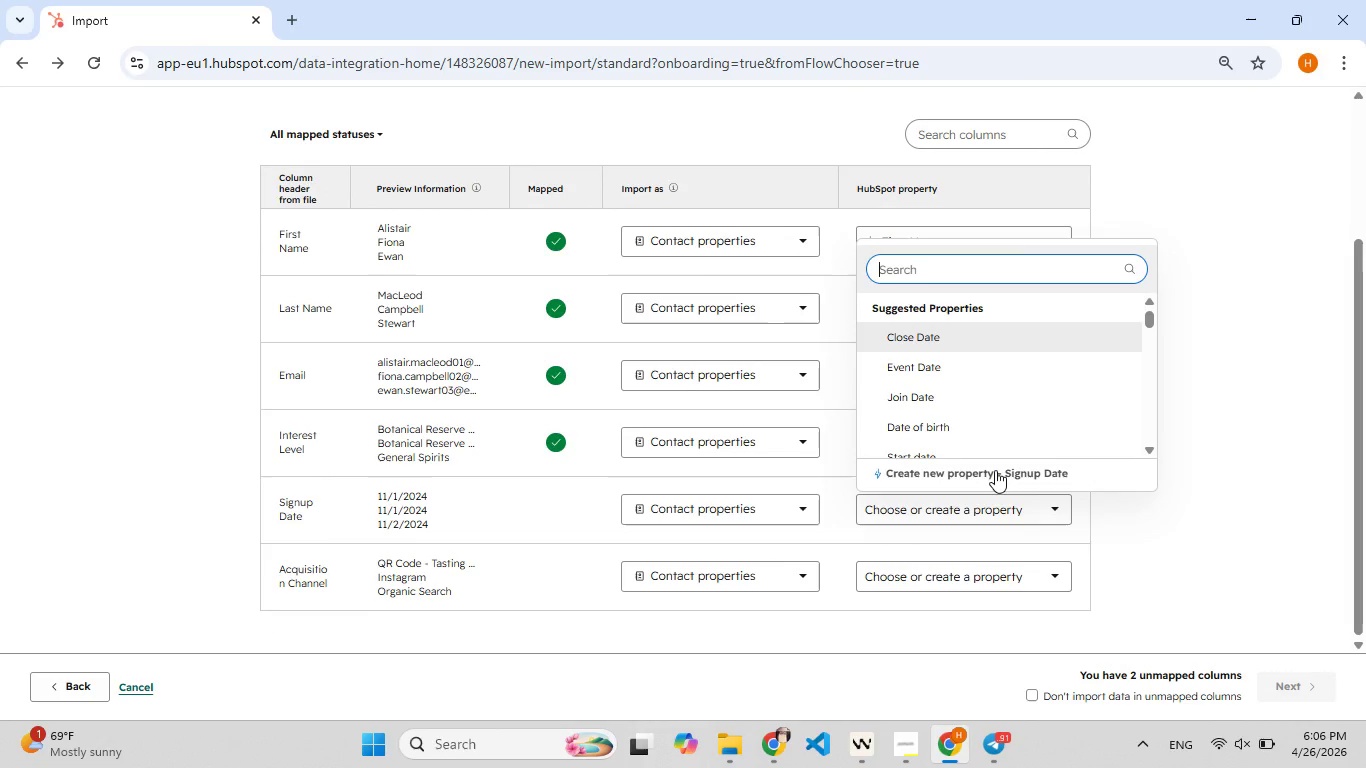 
left_click([995, 470])
 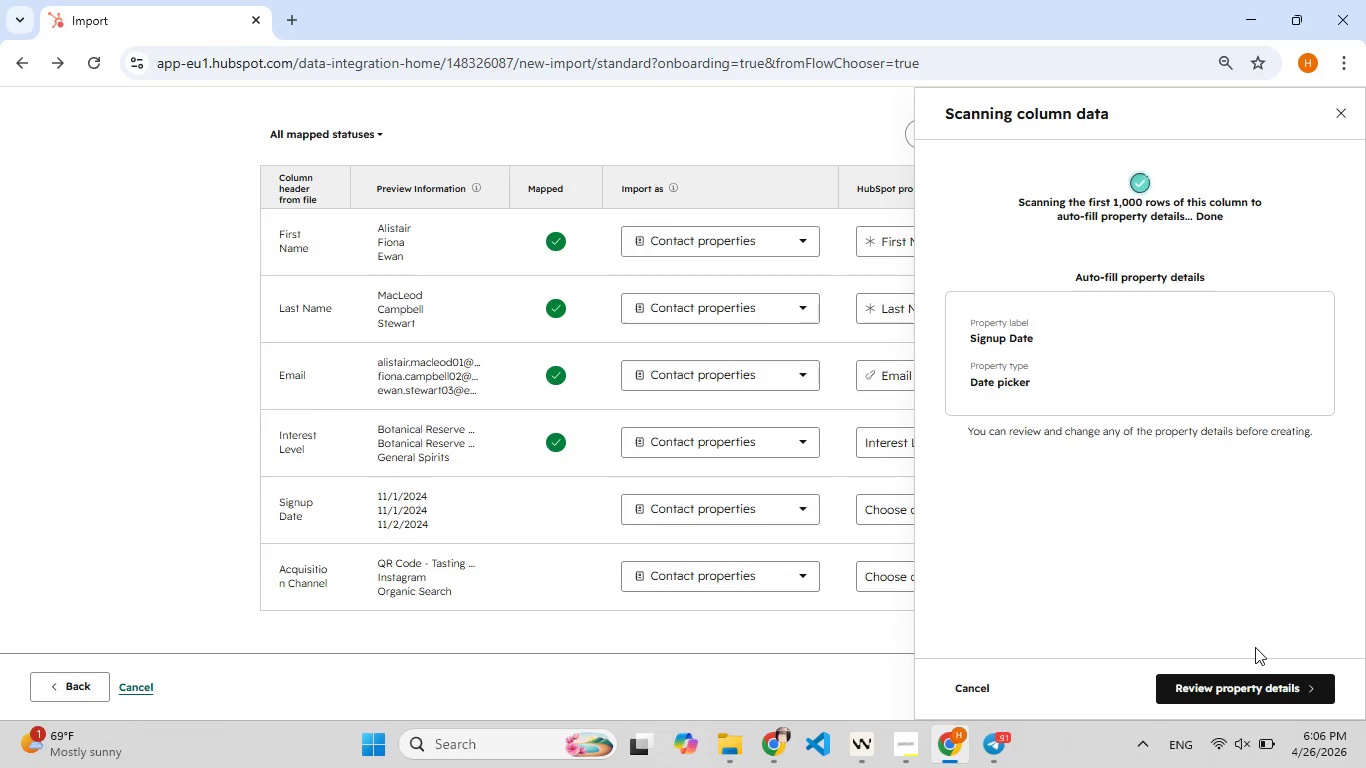 
wait(5.83)
 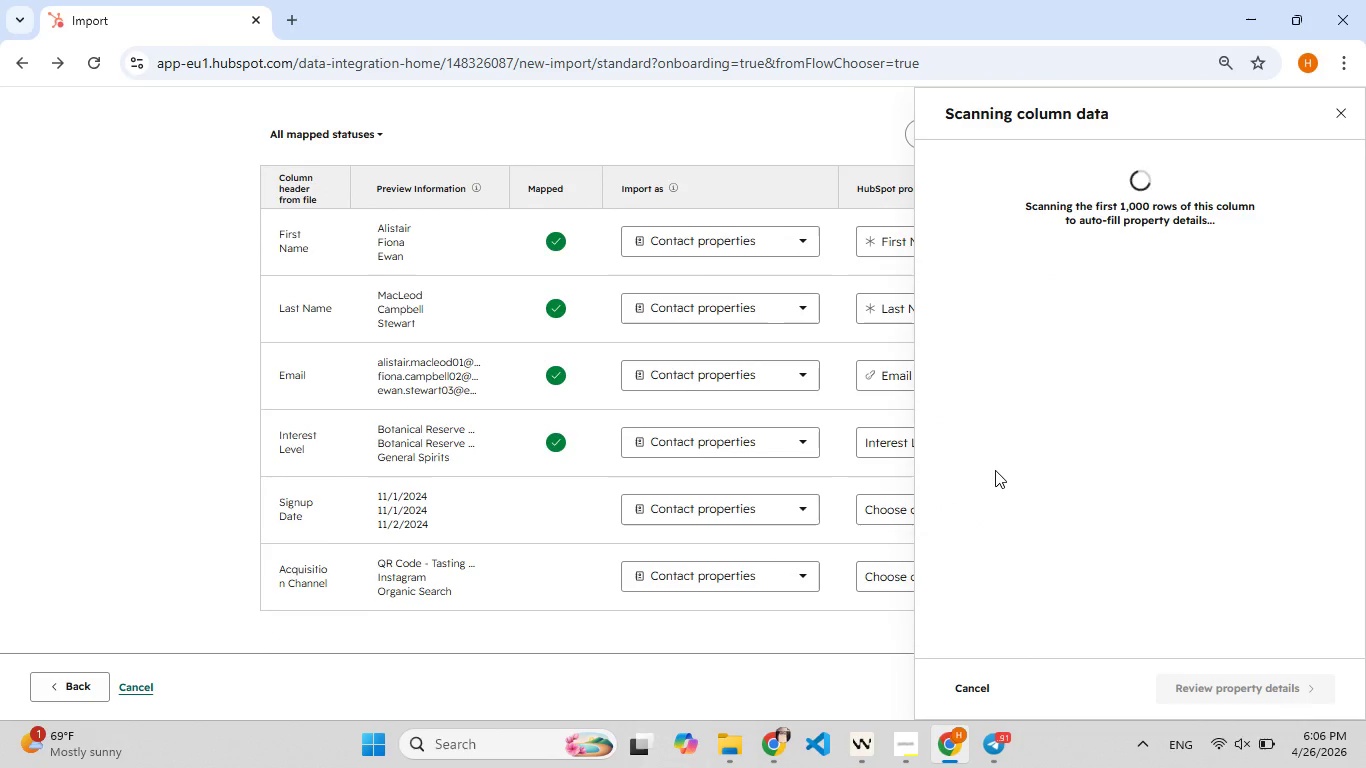 
scroll: coordinate [1036, 565], scroll_direction: down, amount: 3.0
 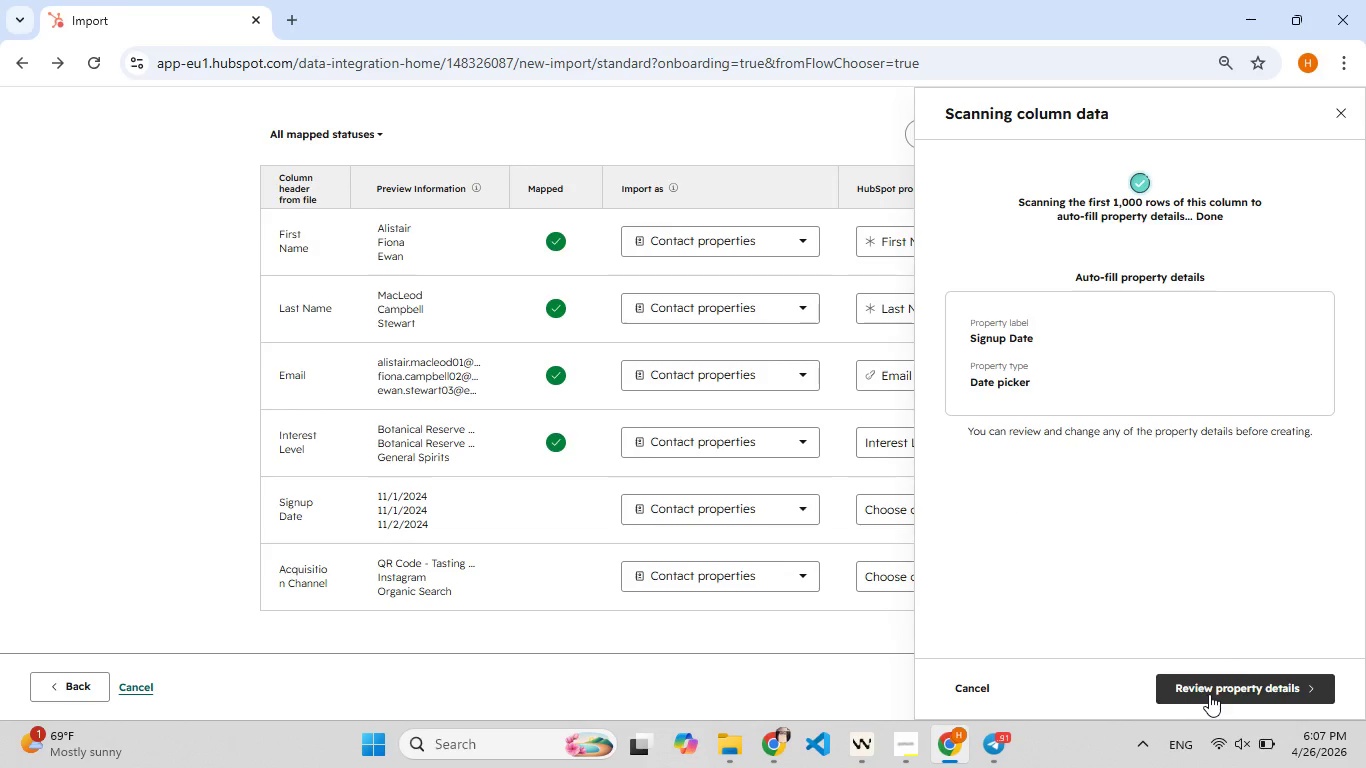 
left_click([1209, 694])
 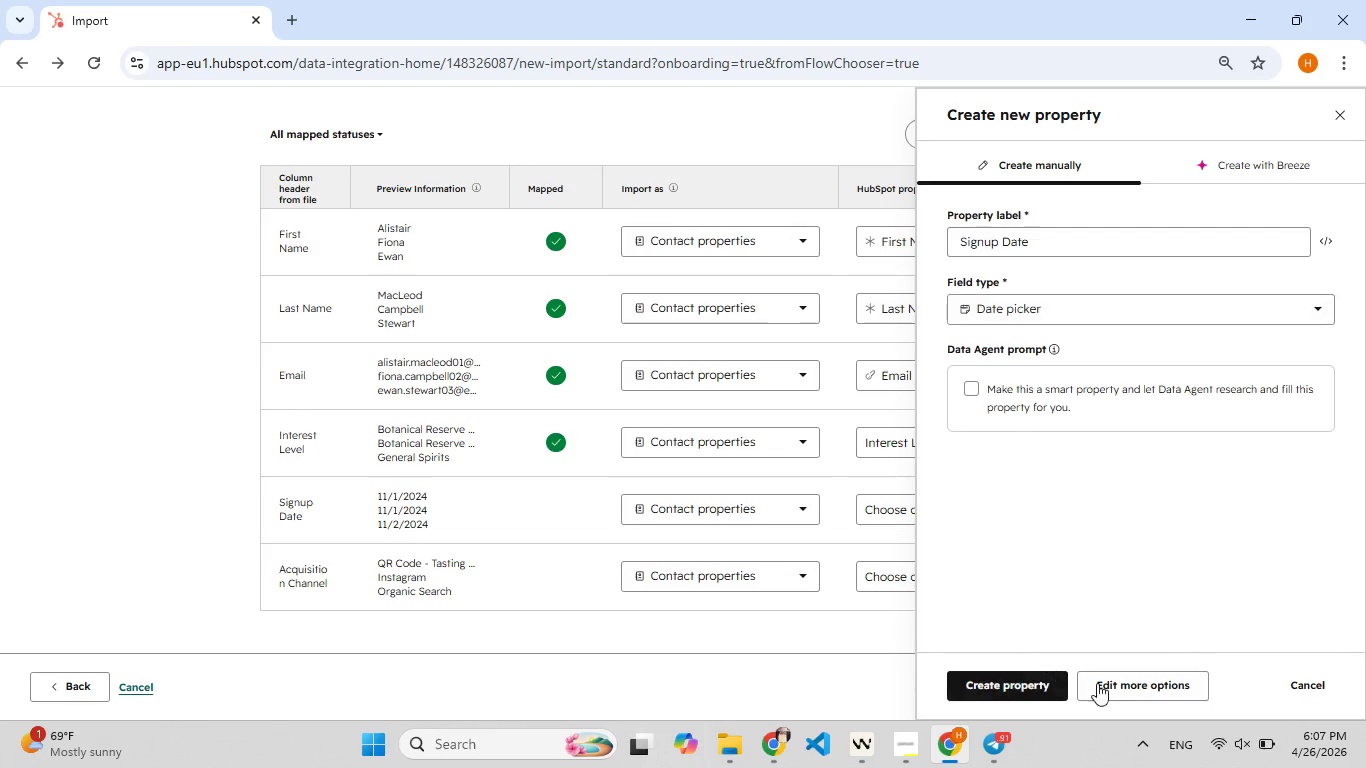 
left_click([1036, 686])
 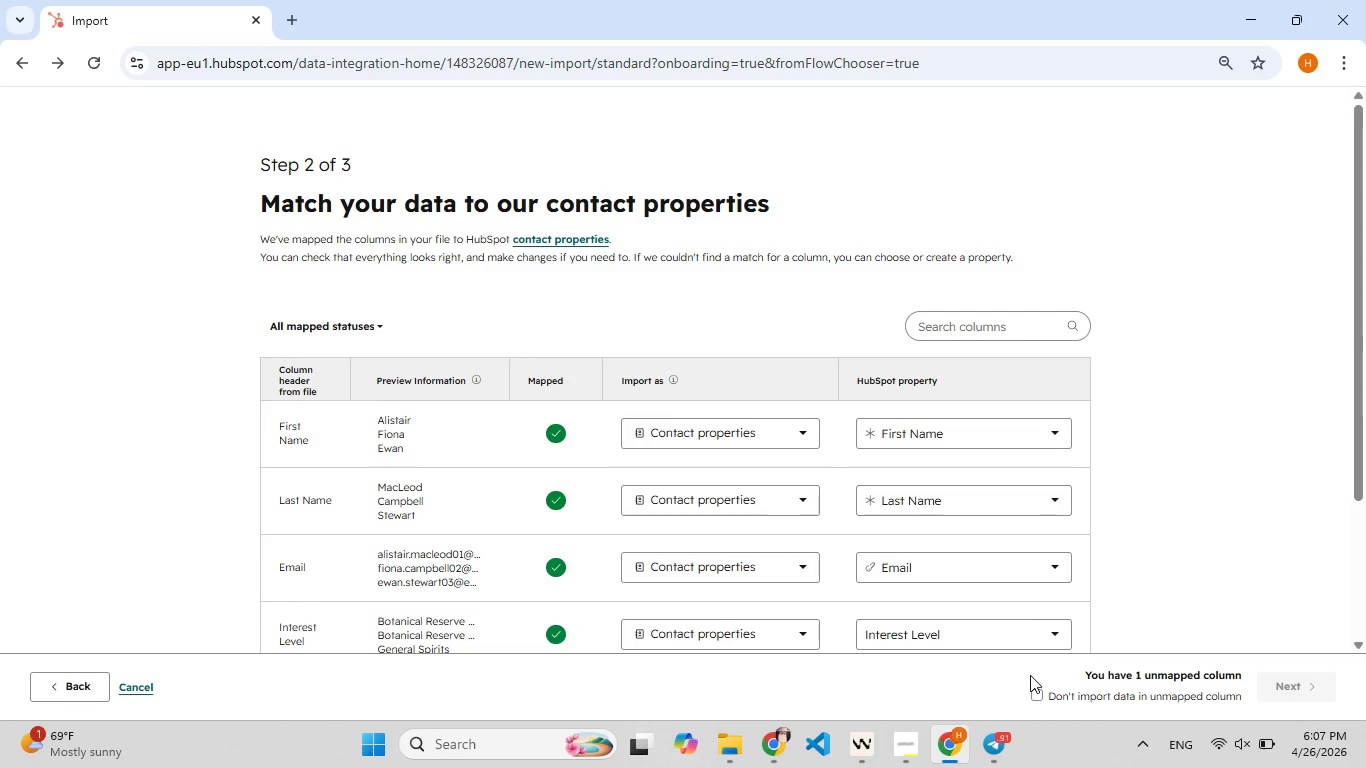 
wait(5.05)
 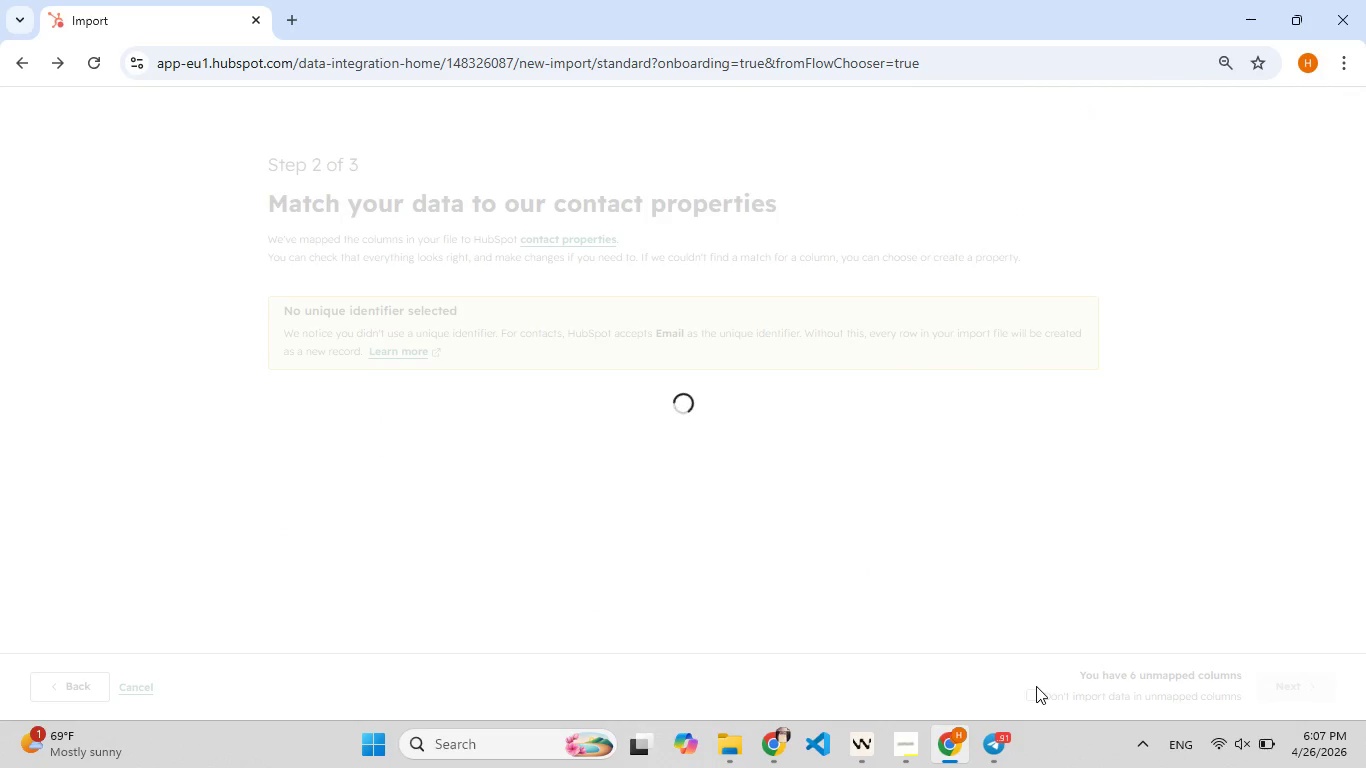 
scroll: coordinate [911, 556], scroll_direction: down, amount: 8.0
 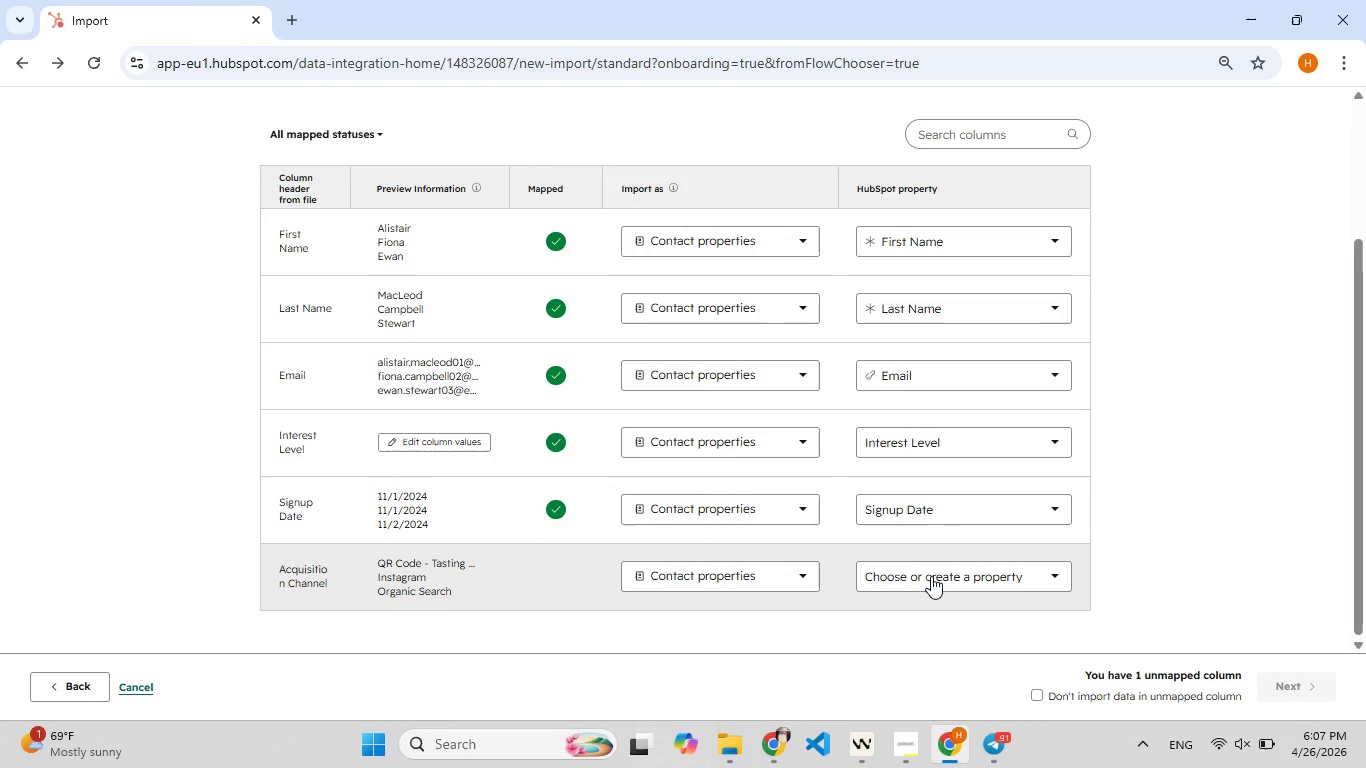 
left_click([931, 576])
 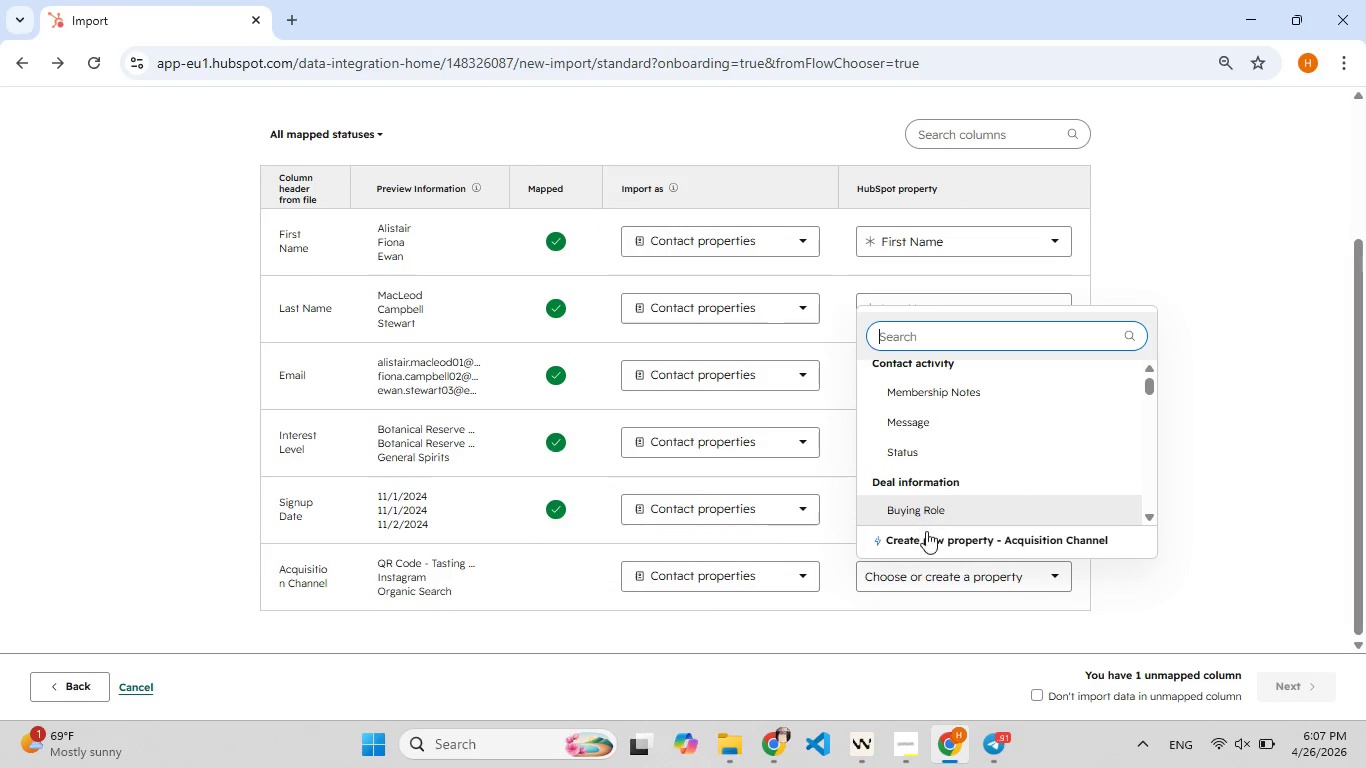 
left_click([928, 537])
 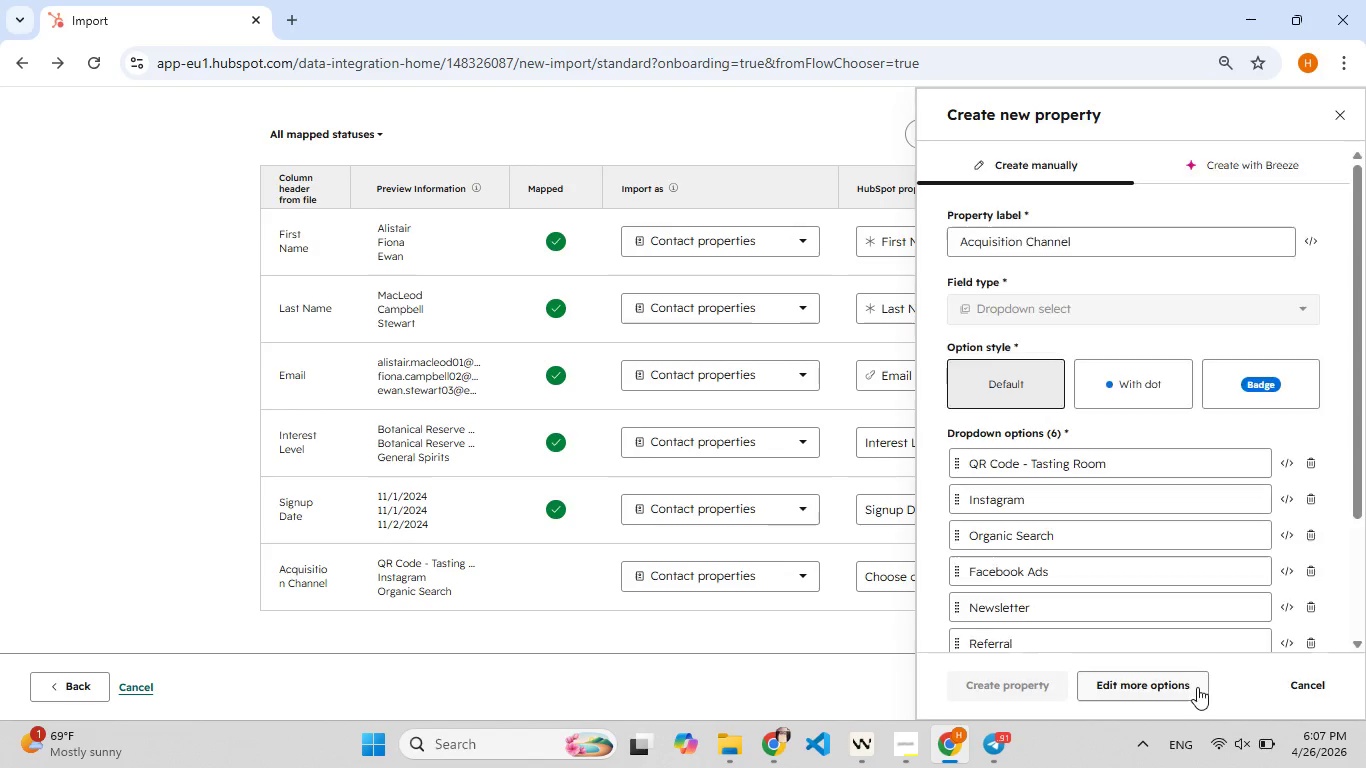 
wait(5.58)
 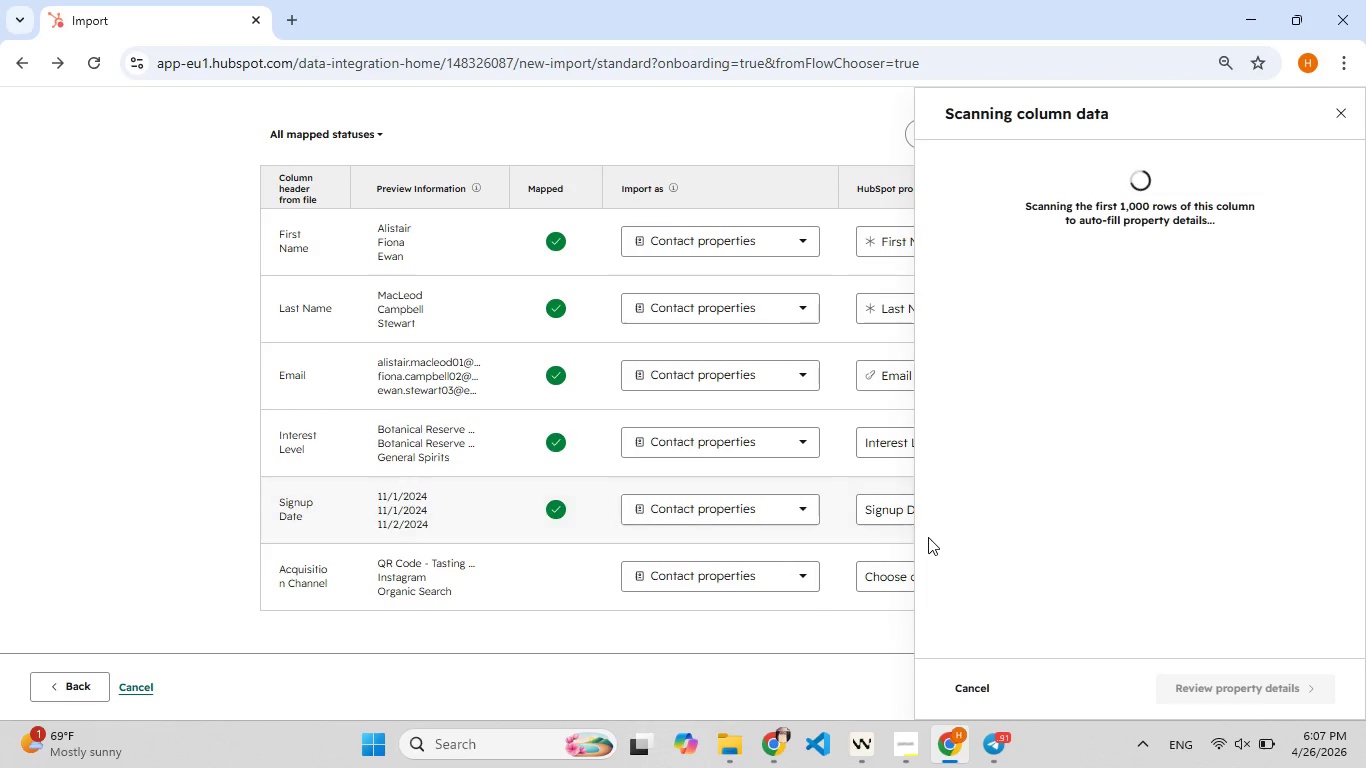 
scroll: coordinate [1059, 609], scroll_direction: down, amount: 1.0
 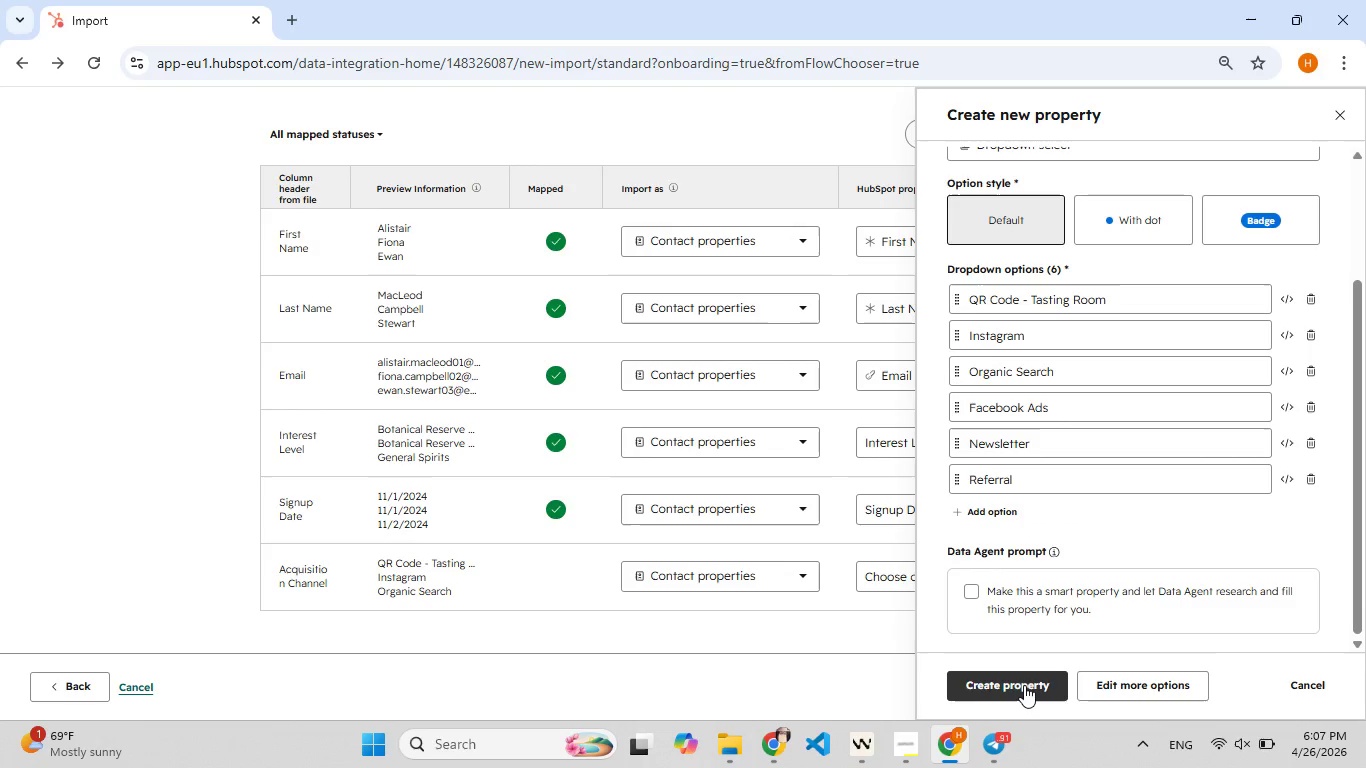 
left_click([1024, 685])
 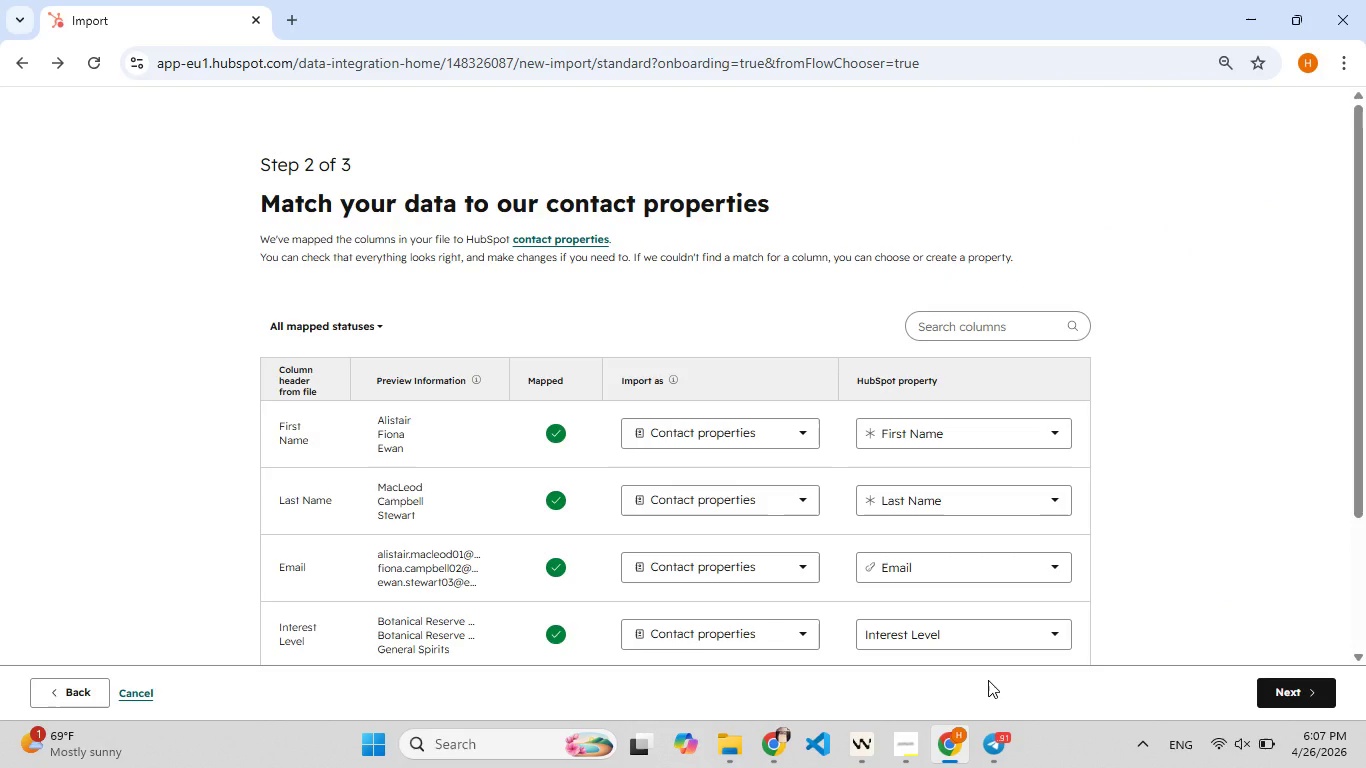 
wait(8.75)
 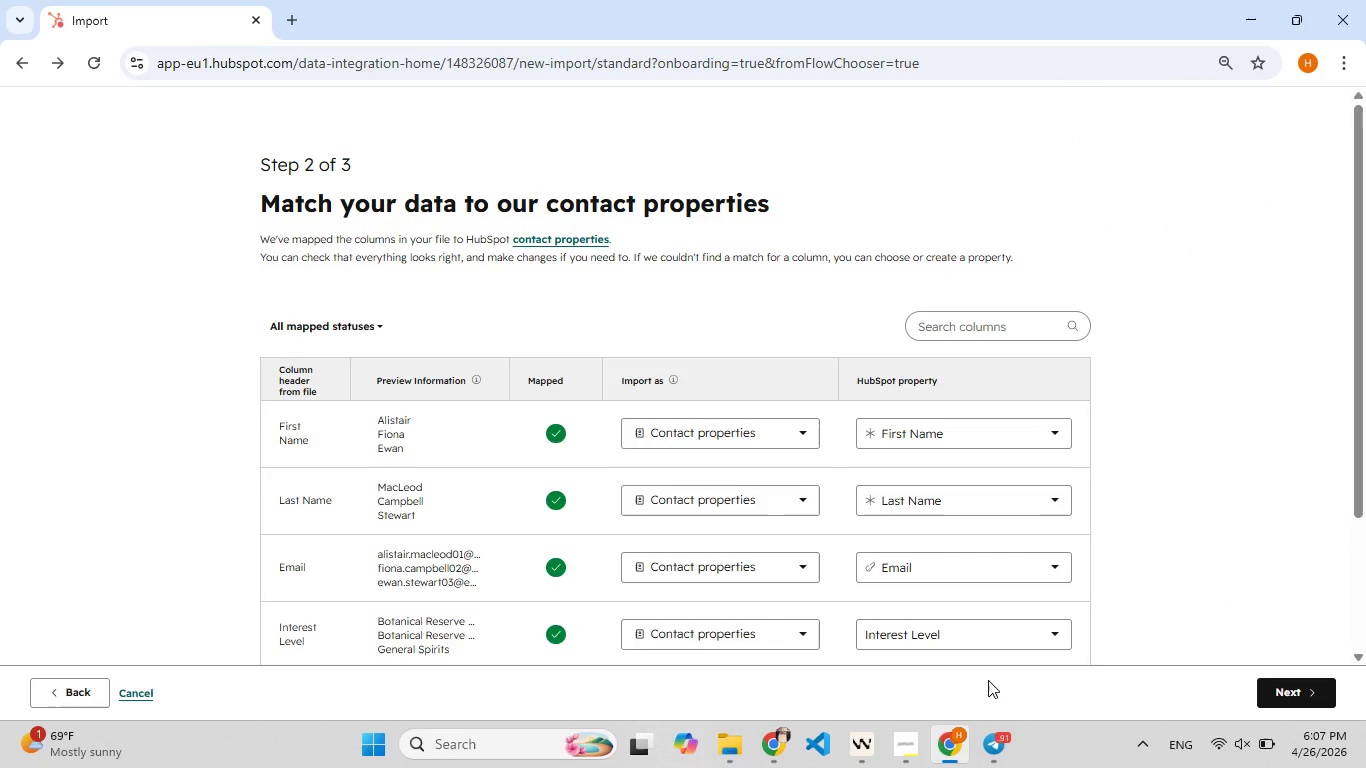 
left_click([1298, 691])
 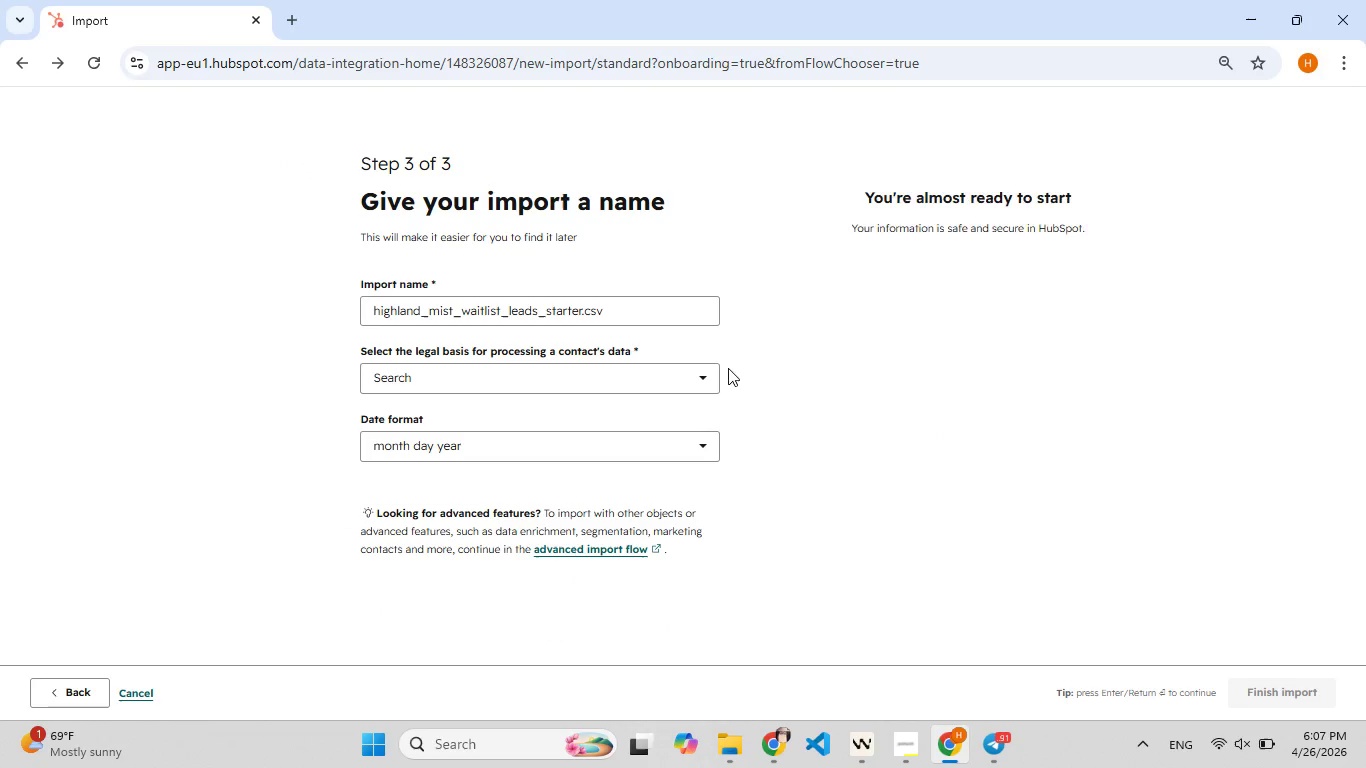 
wait(6.39)
 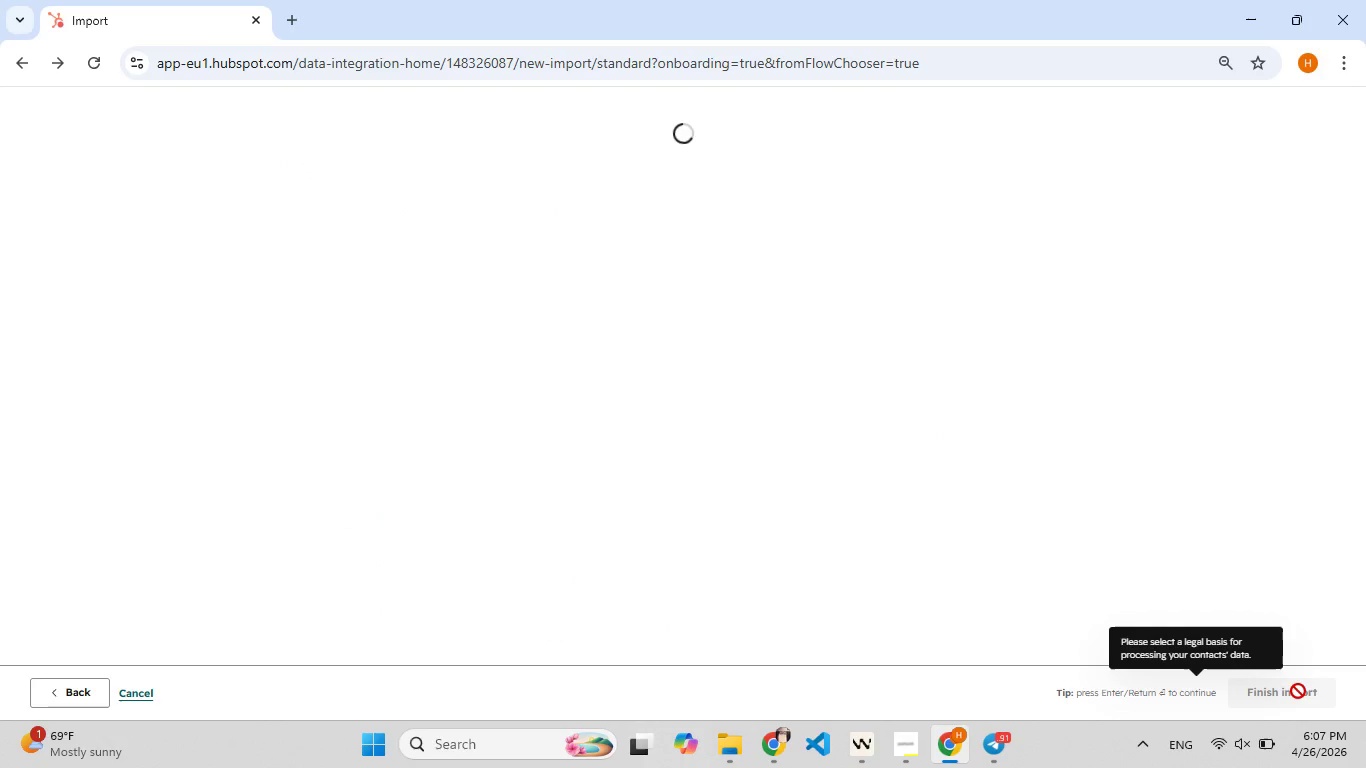 
left_click([689, 380])
 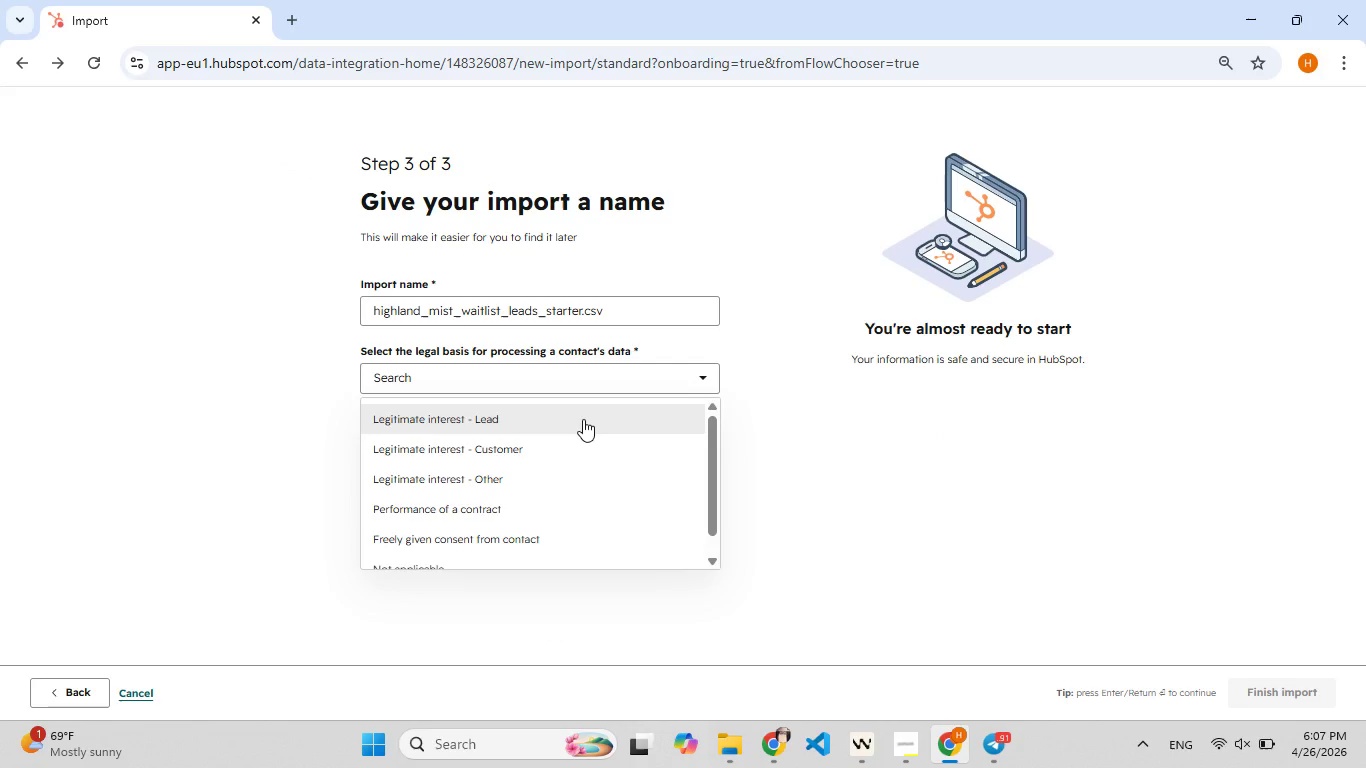 
left_click([583, 419])
 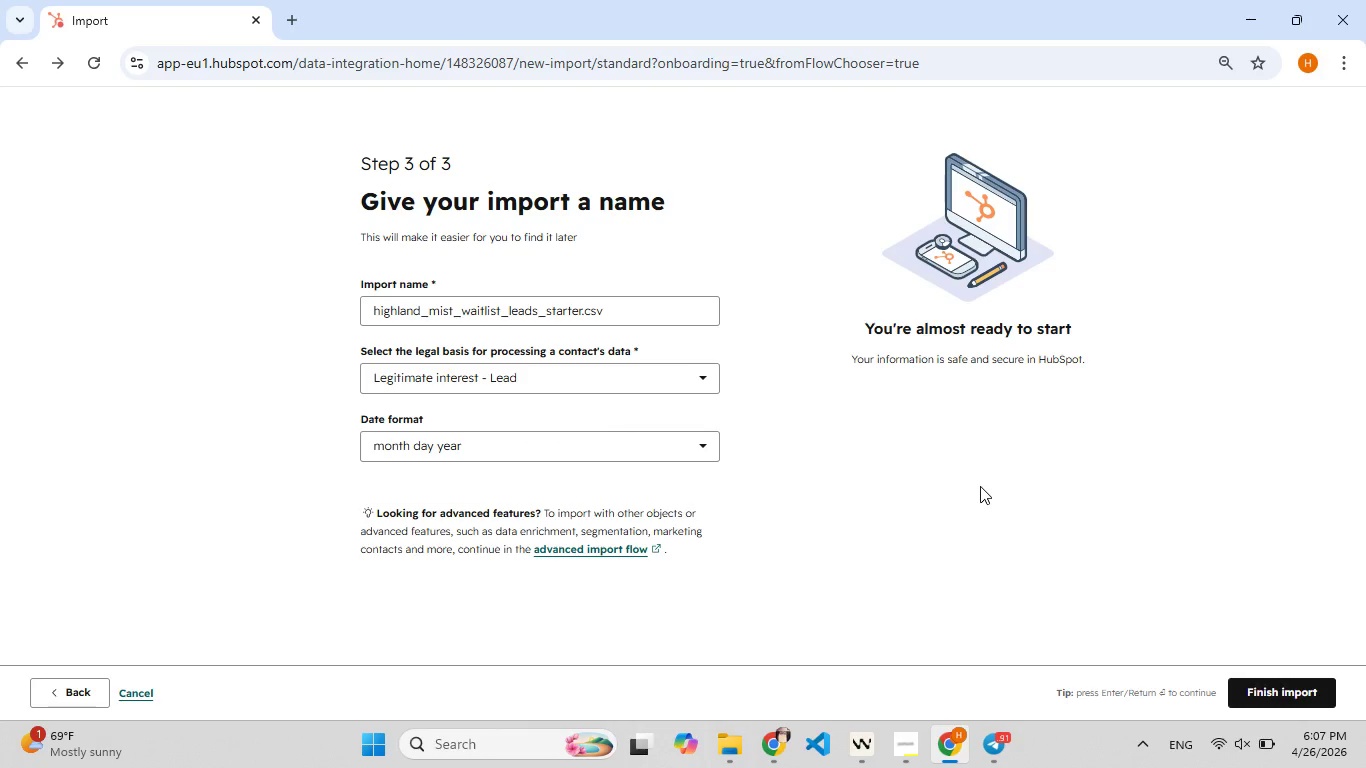 
scroll: coordinate [1104, 542], scroll_direction: down, amount: 2.0
 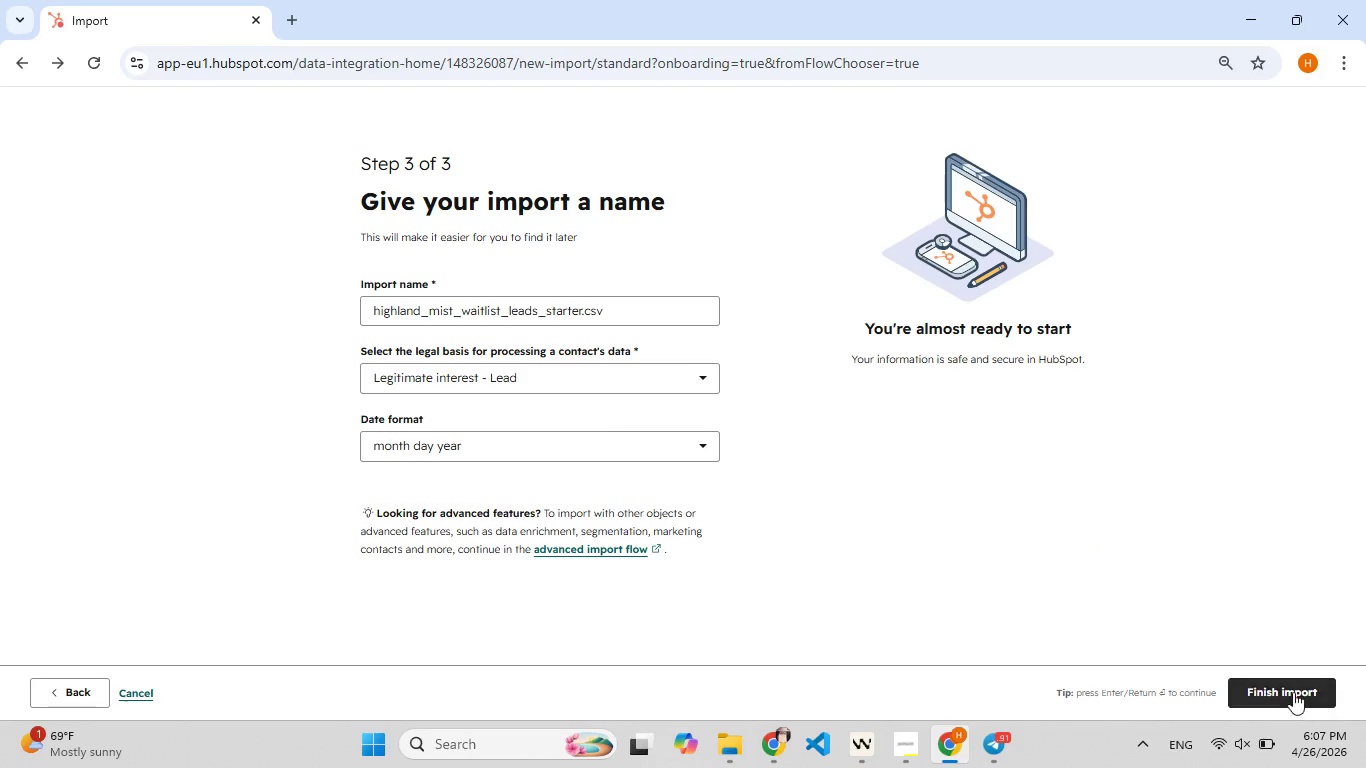 
left_click([1293, 692])
 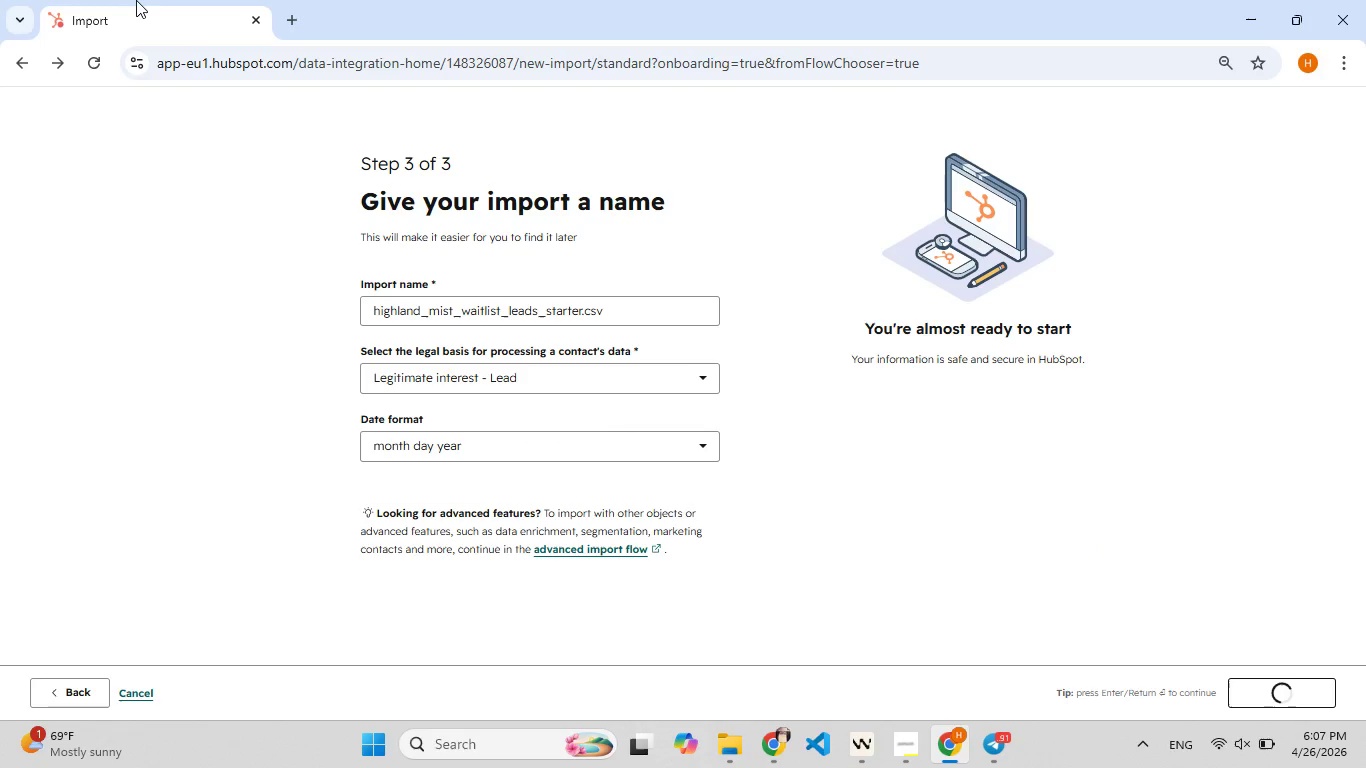 
mouse_move([108, 6])
 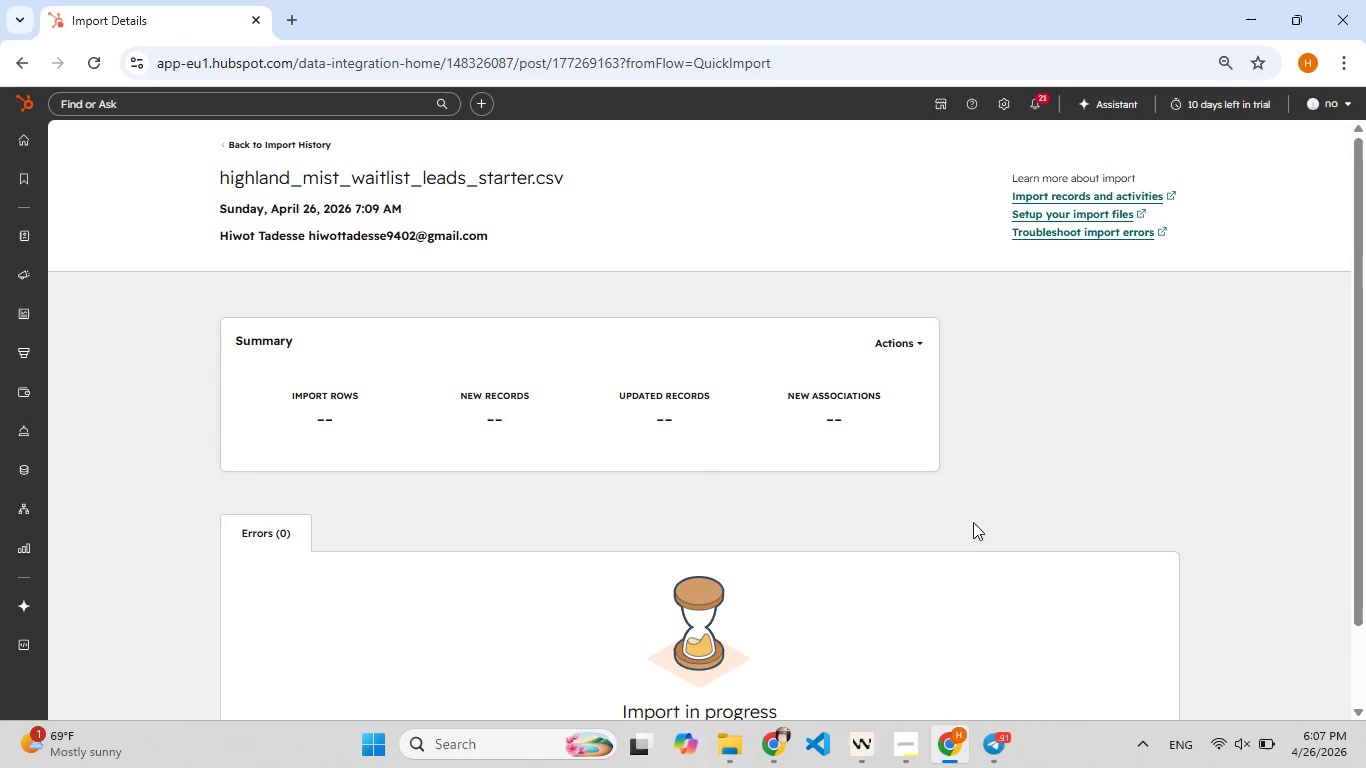 
scroll: coordinate [815, 507], scroll_direction: up, amount: 1.0
 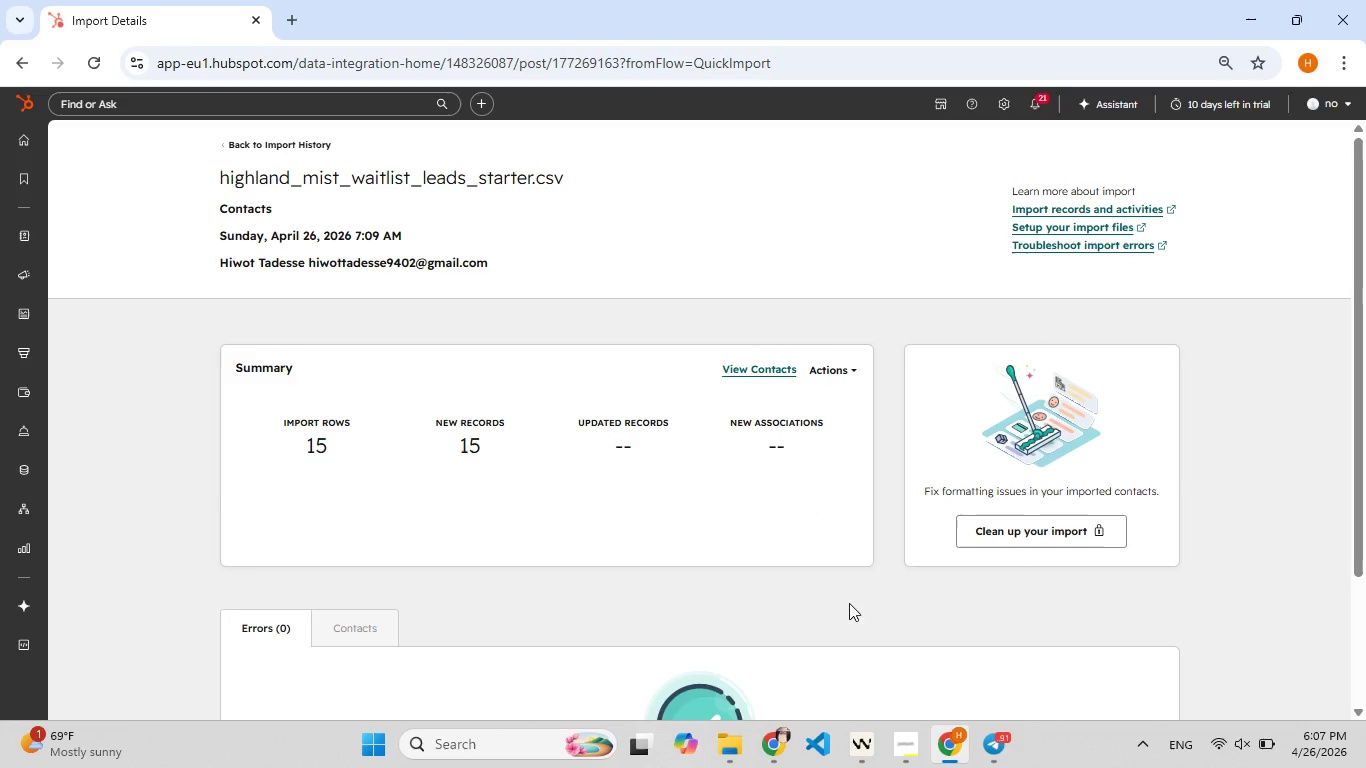 
hold_key(key=ShiftLeft, duration=1.5)
 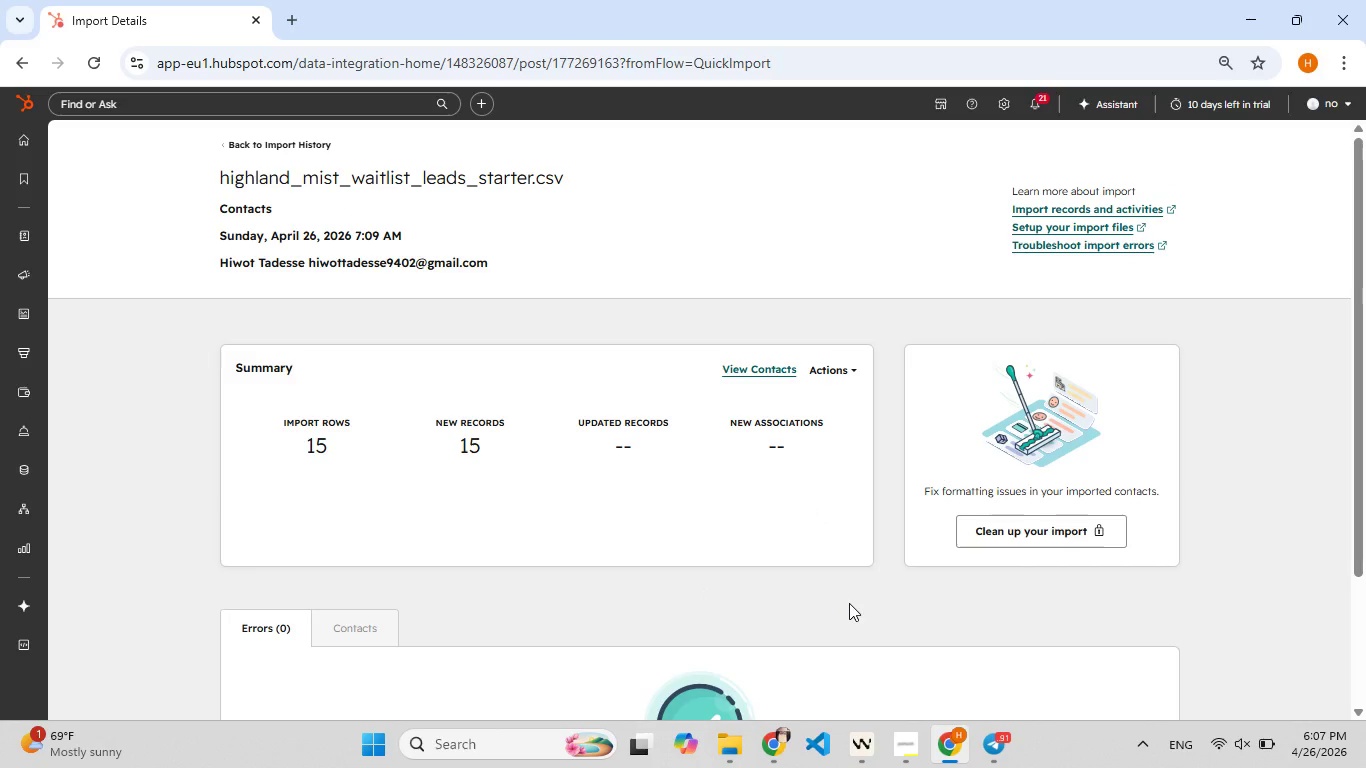 
hold_key(key=ShiftLeft, duration=1.5)
 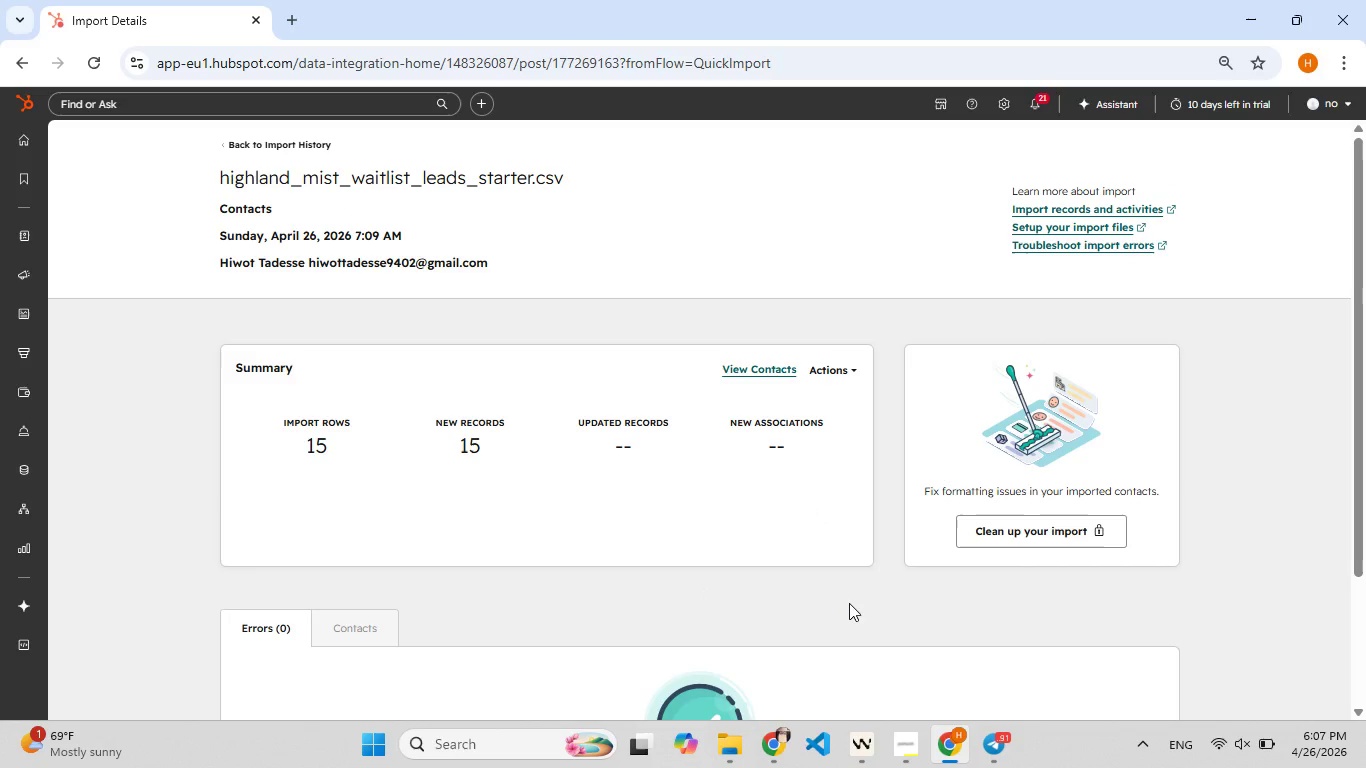 
hold_key(key=F5, duration=0.66)
 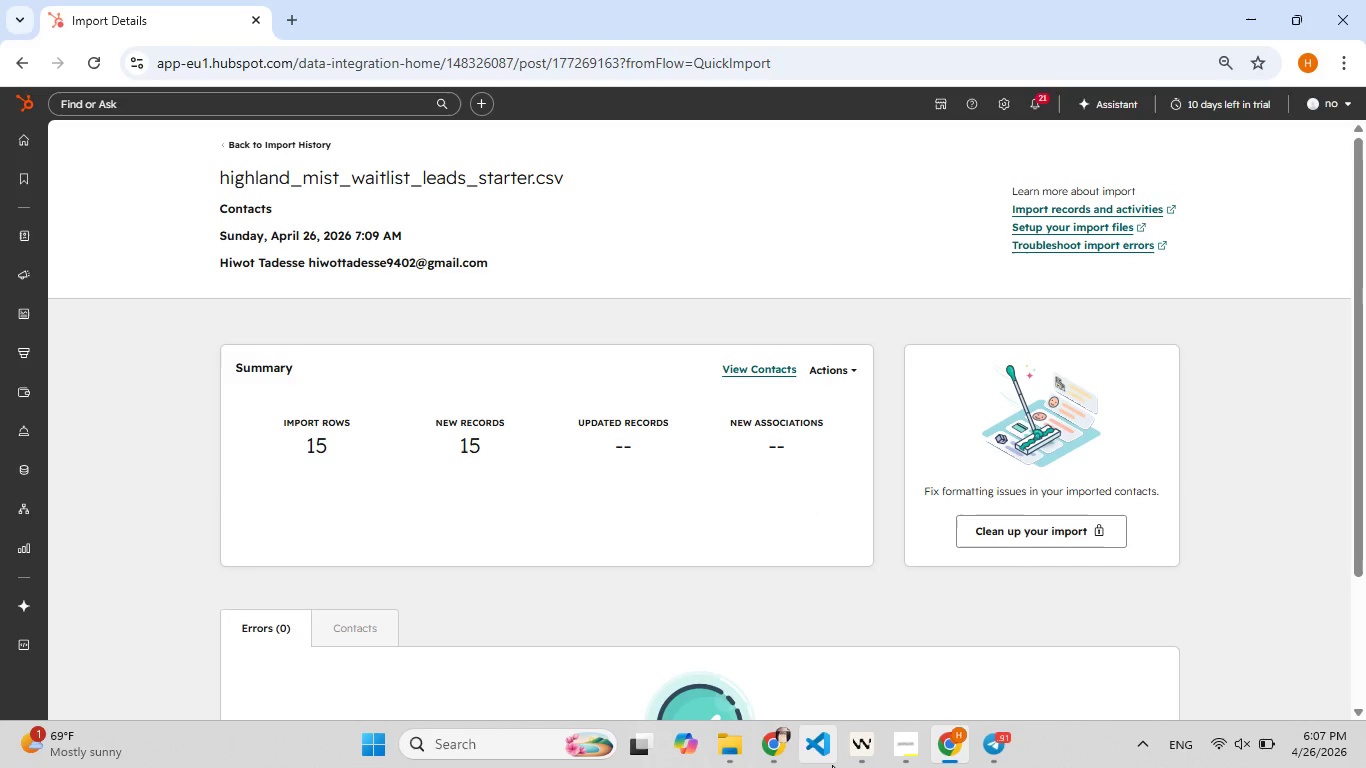 
key(Meta+Shift+S)
 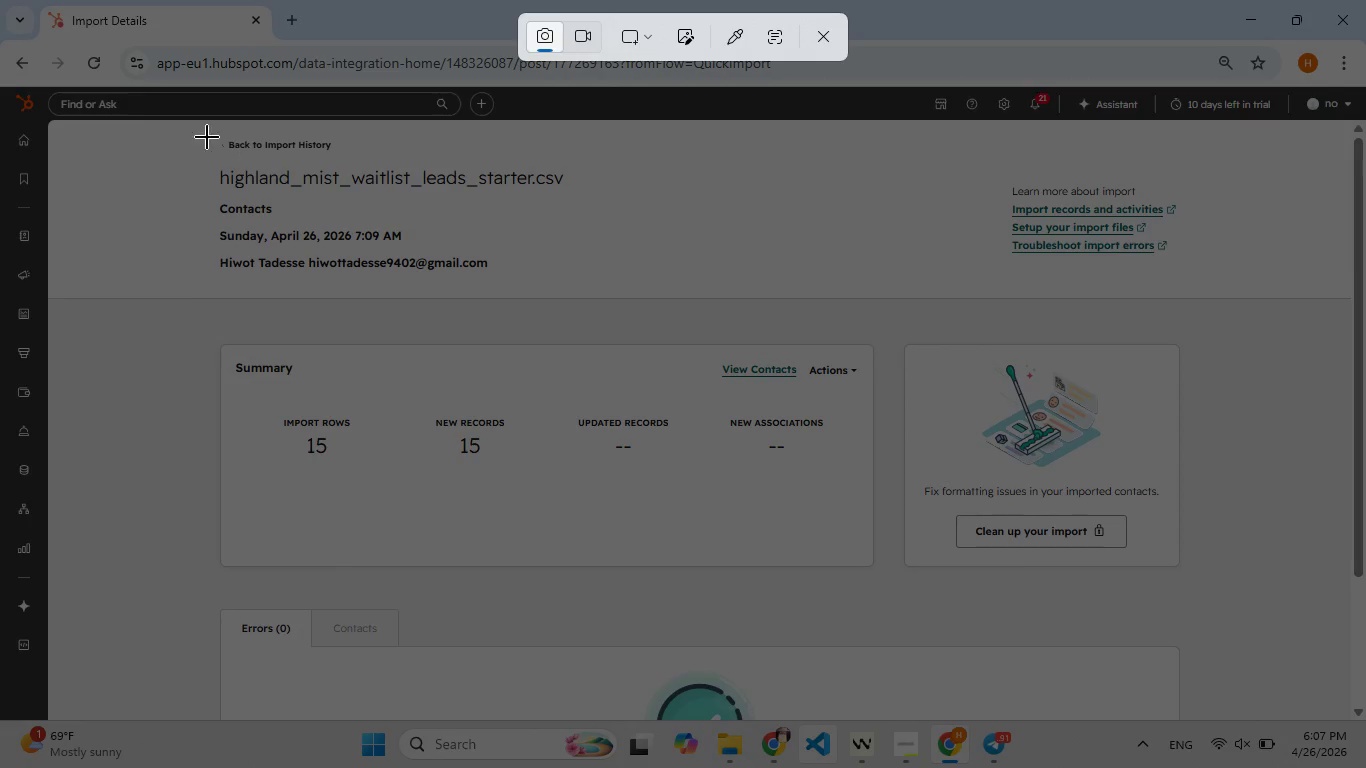 
left_click_drag(start_coordinate=[137, 125], to_coordinate=[901, 633])
 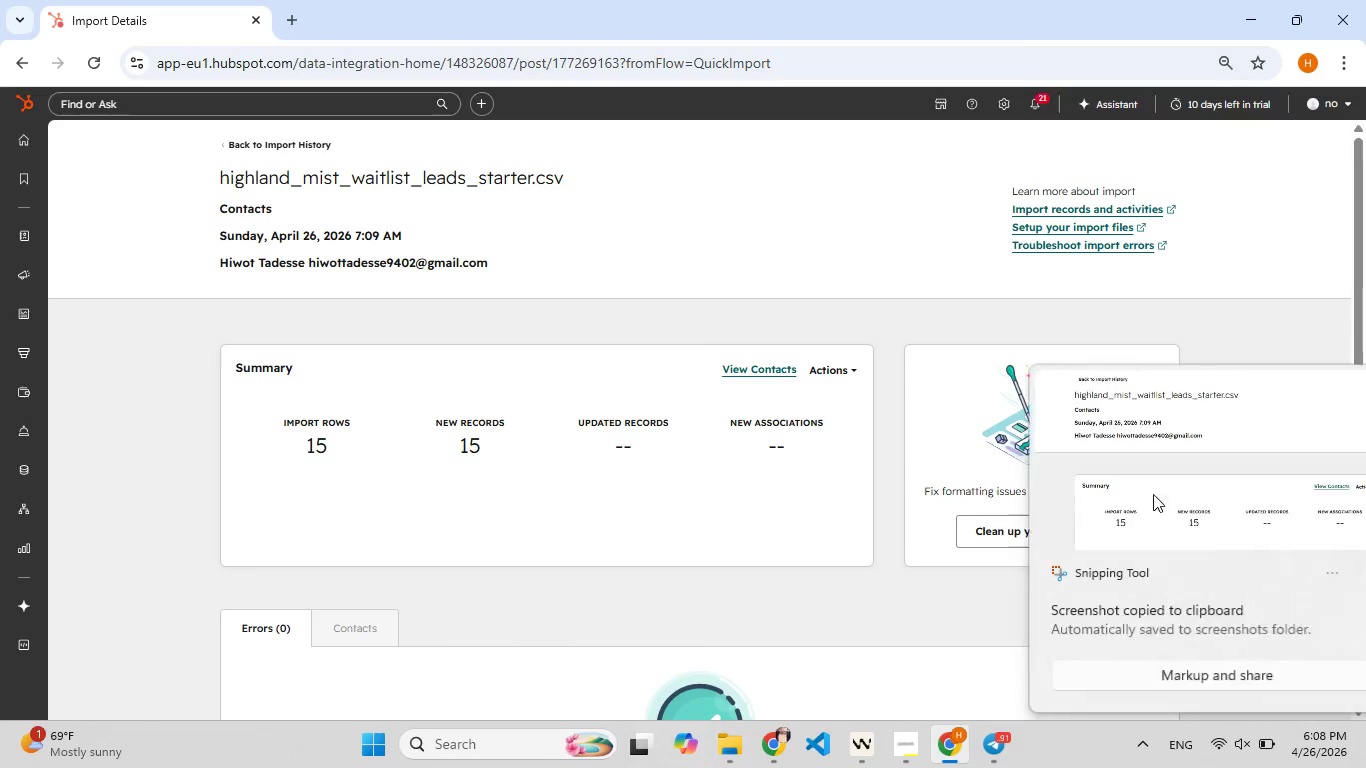 
left_click_drag(start_coordinate=[1183, 480], to_coordinate=[1188, 480])
 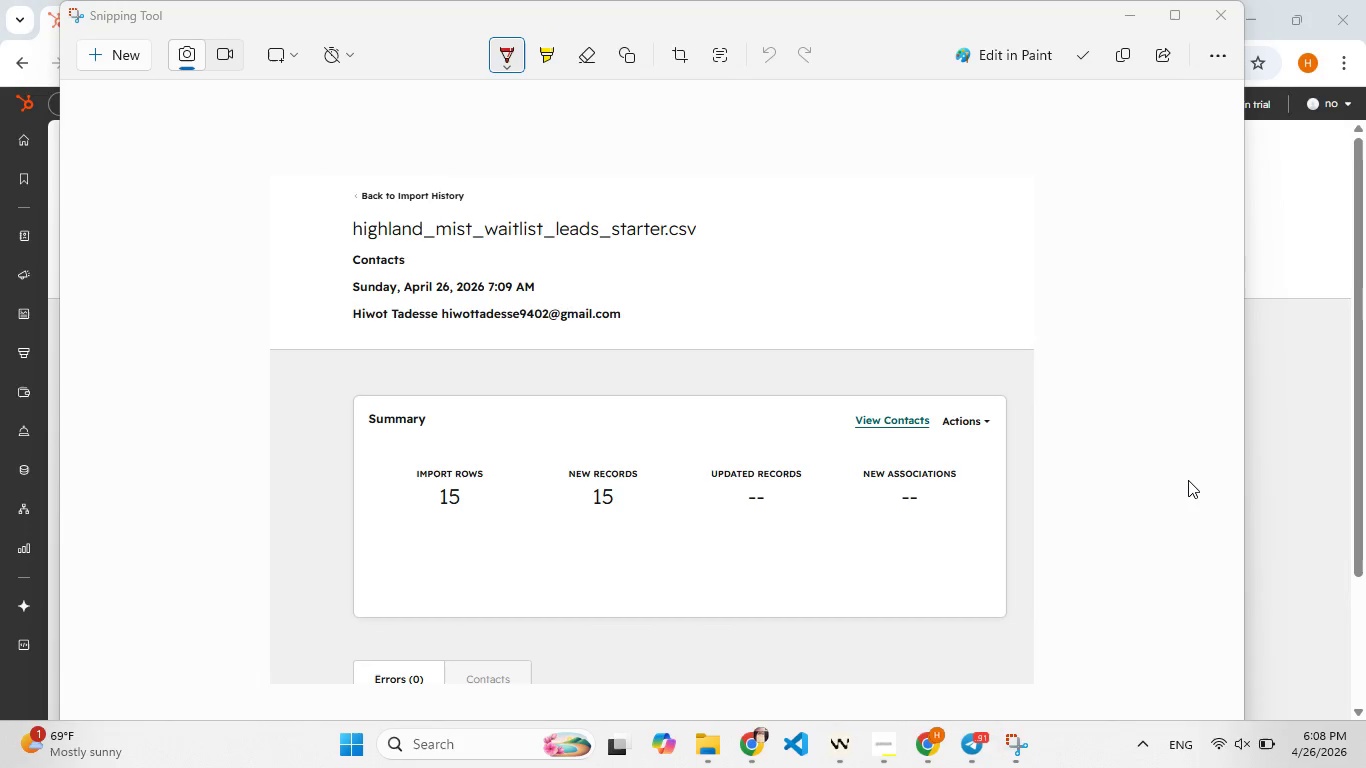 
key(E)
 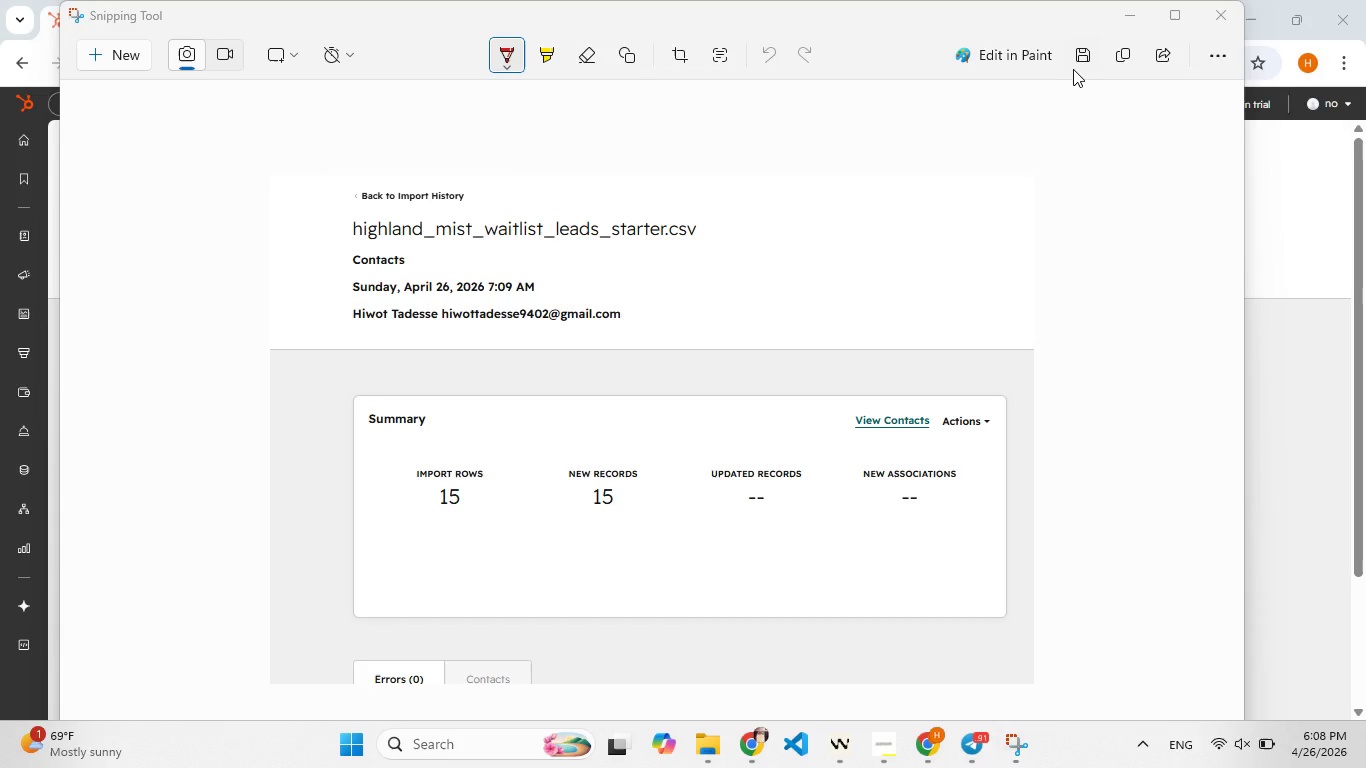 
left_click([1079, 53])
 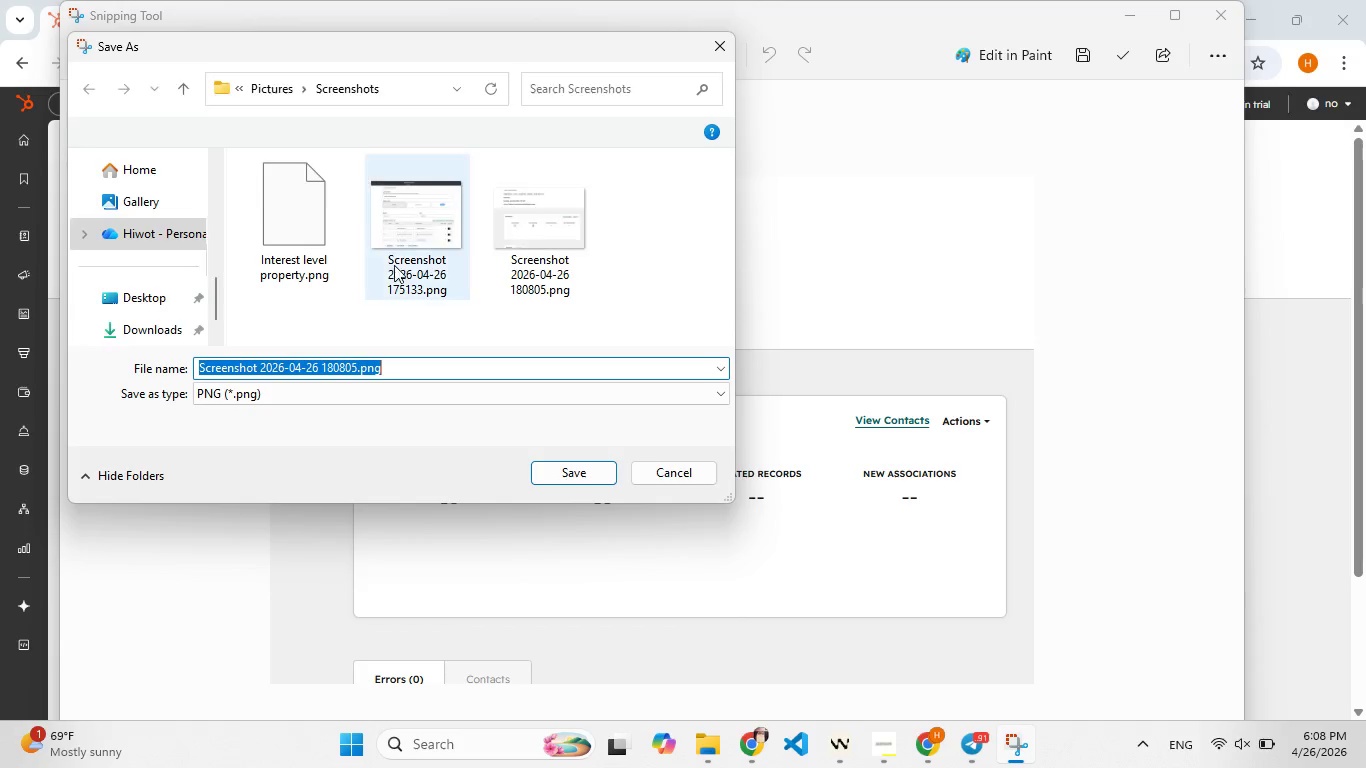 
wait(5.08)
 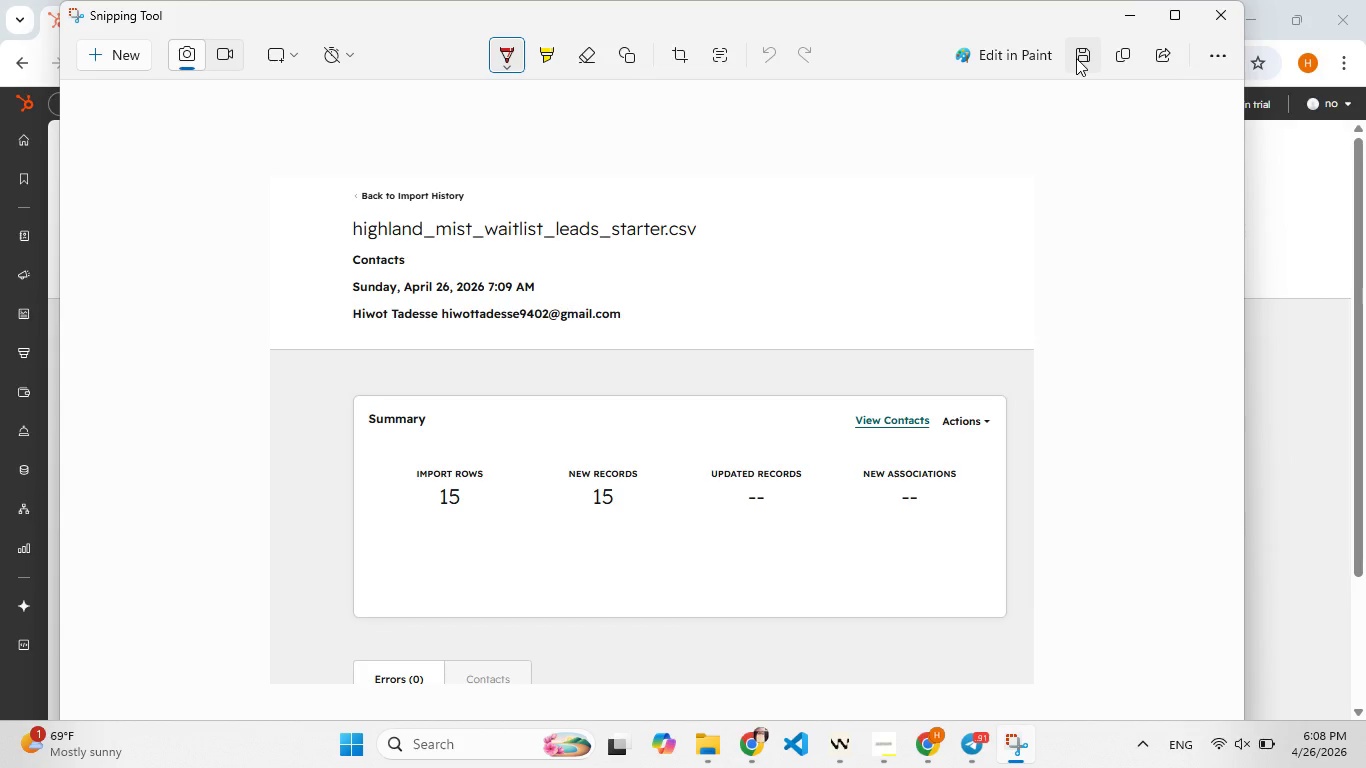 
hold_key(key=ShiftLeft, duration=1.53)
 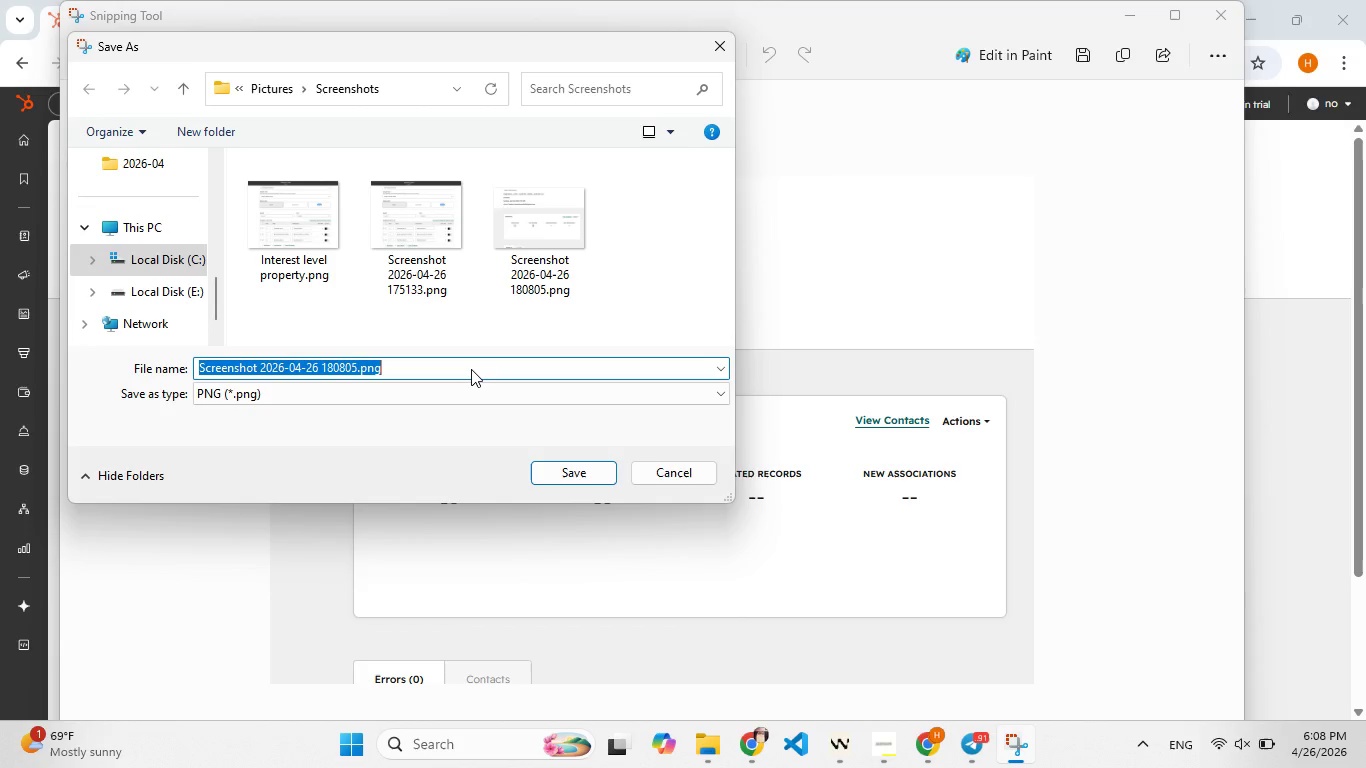 
hold_key(key=ShiftLeft, duration=1.5)
 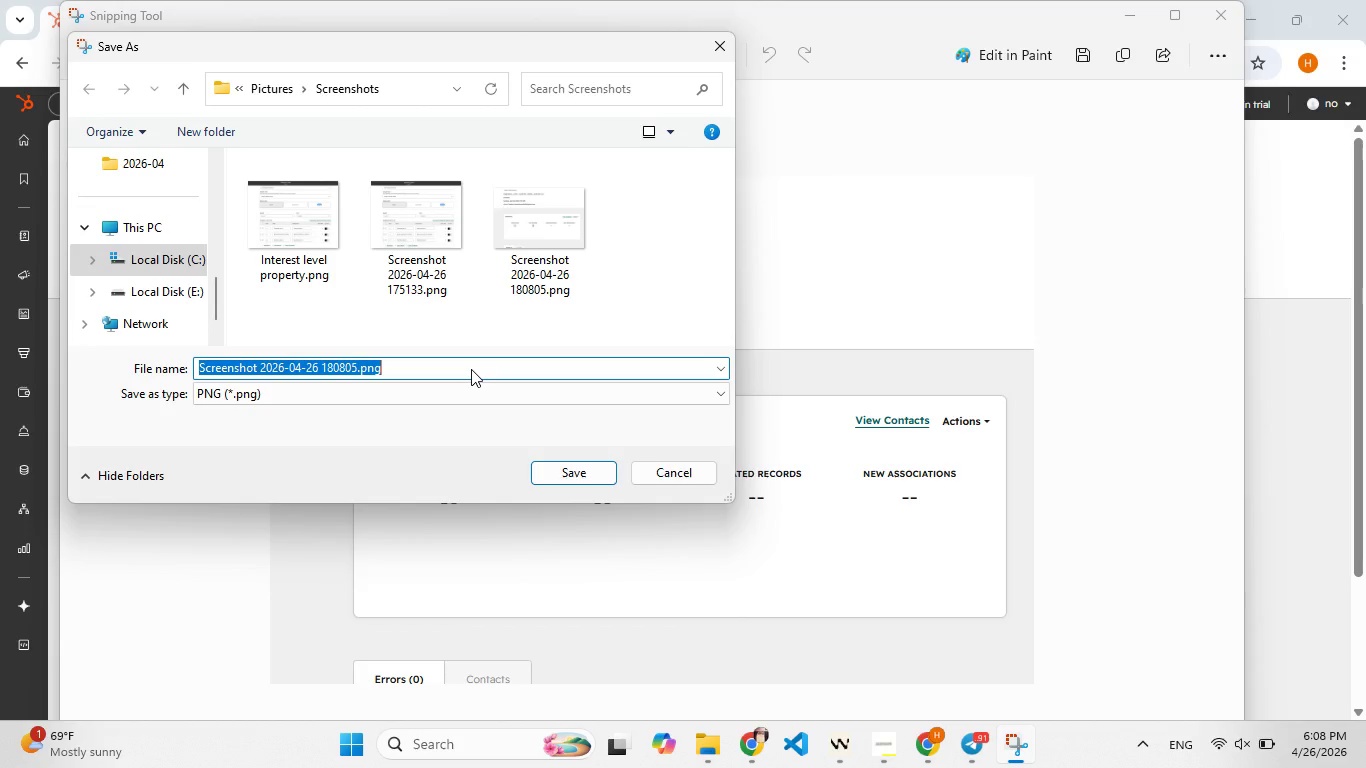 
hold_key(key=ShiftLeft, duration=0.78)
 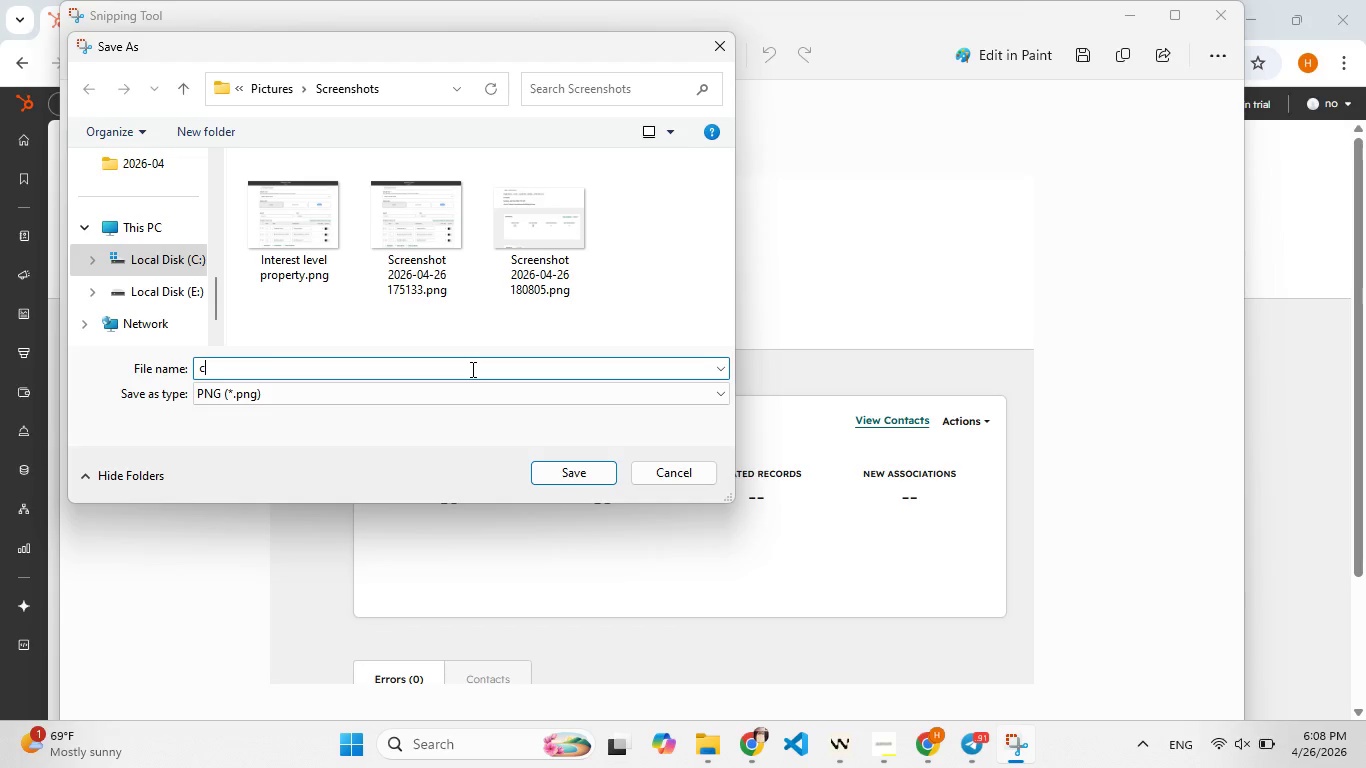 
type(cvs_In[F9])
key(Backspace)
type(mport_confermation)
 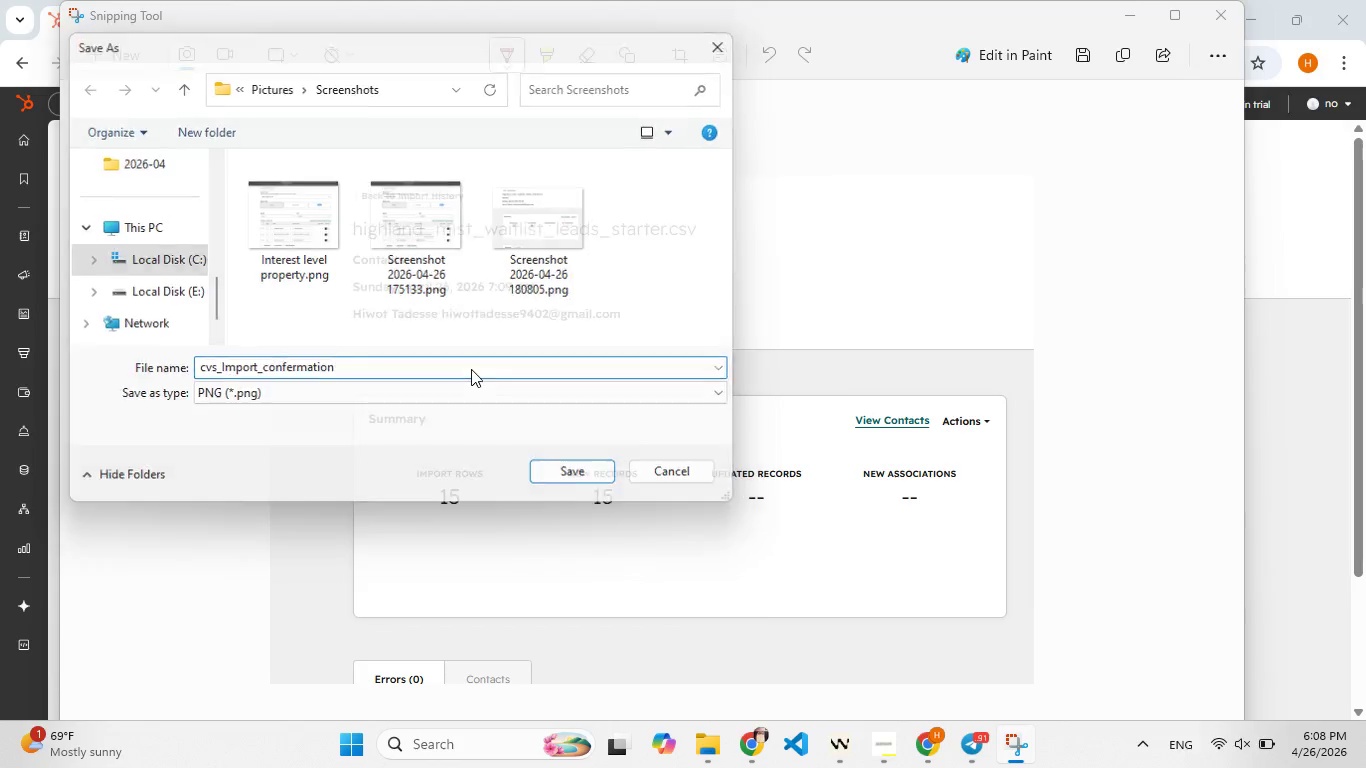 
 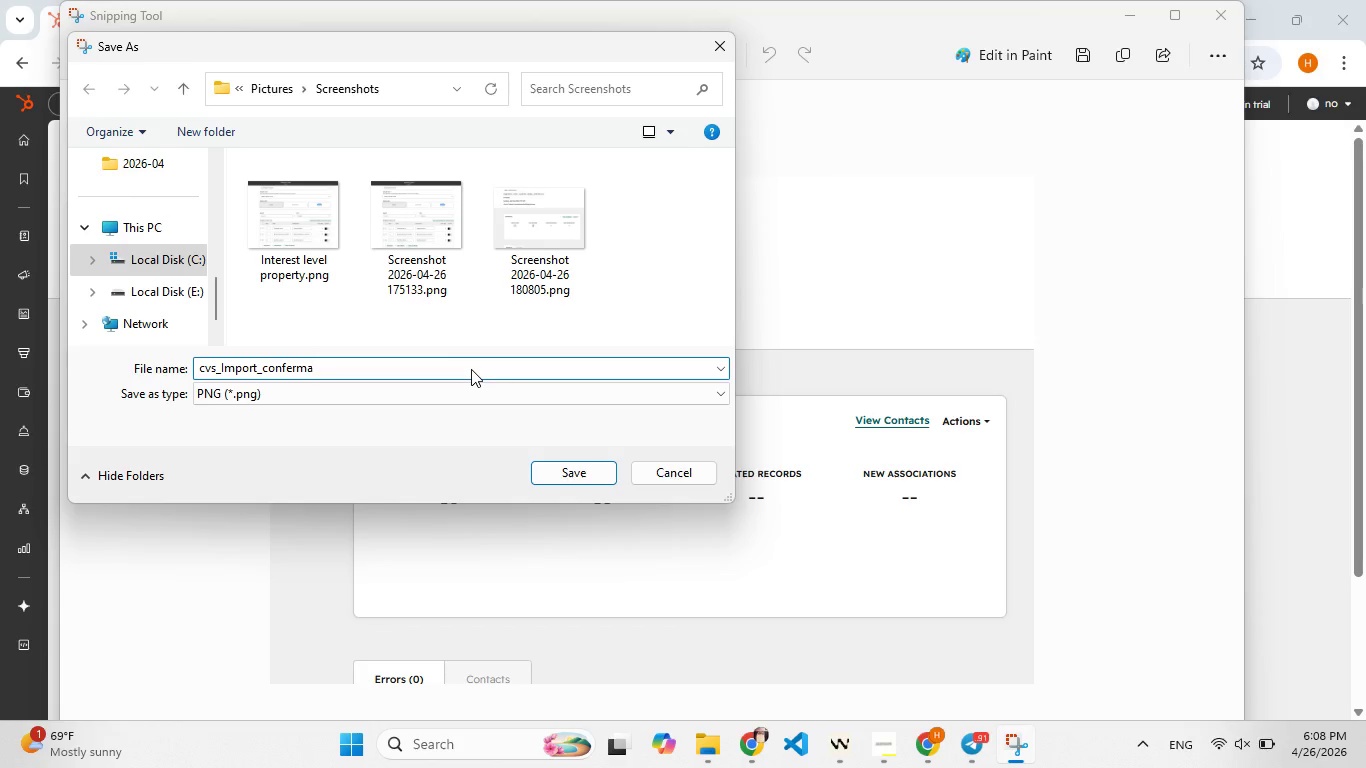 
key(Enter)
 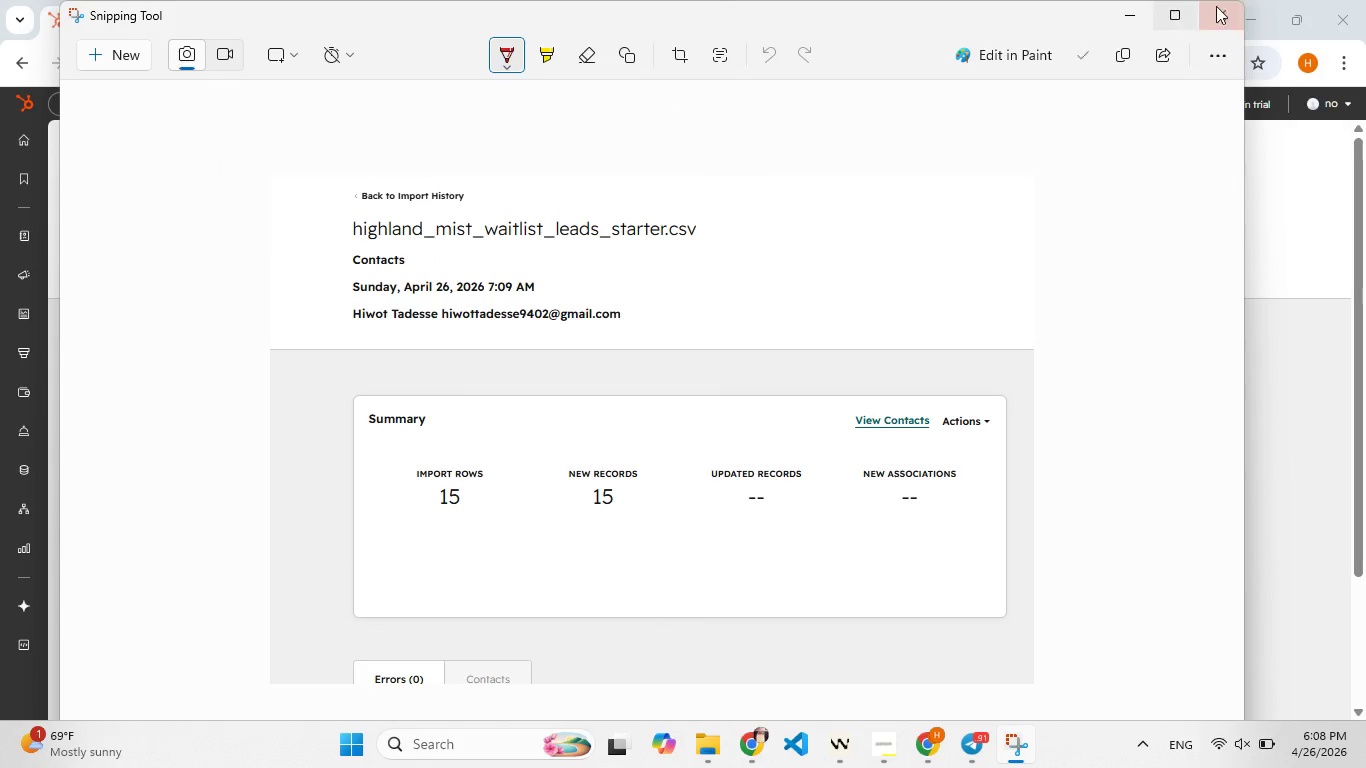 
left_click([1223, 7])
 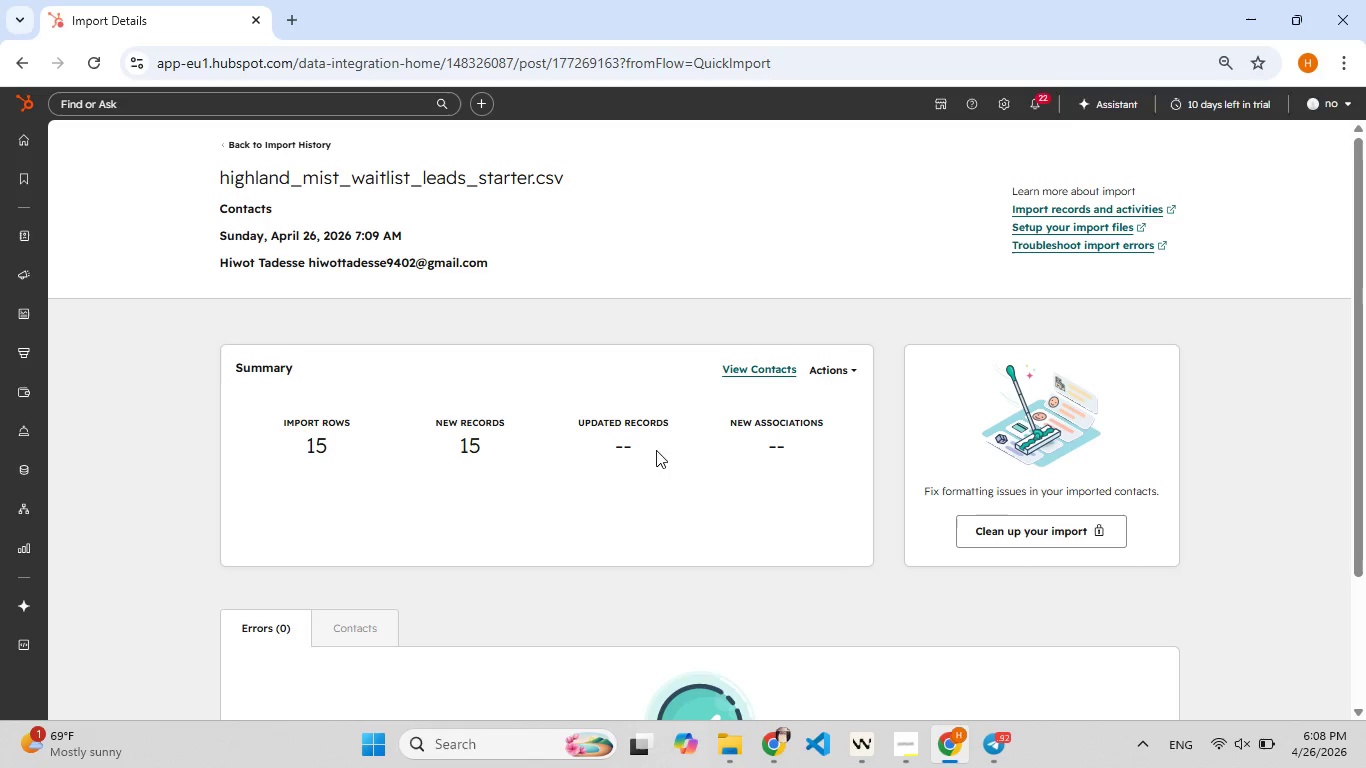 
left_click([768, 368])
 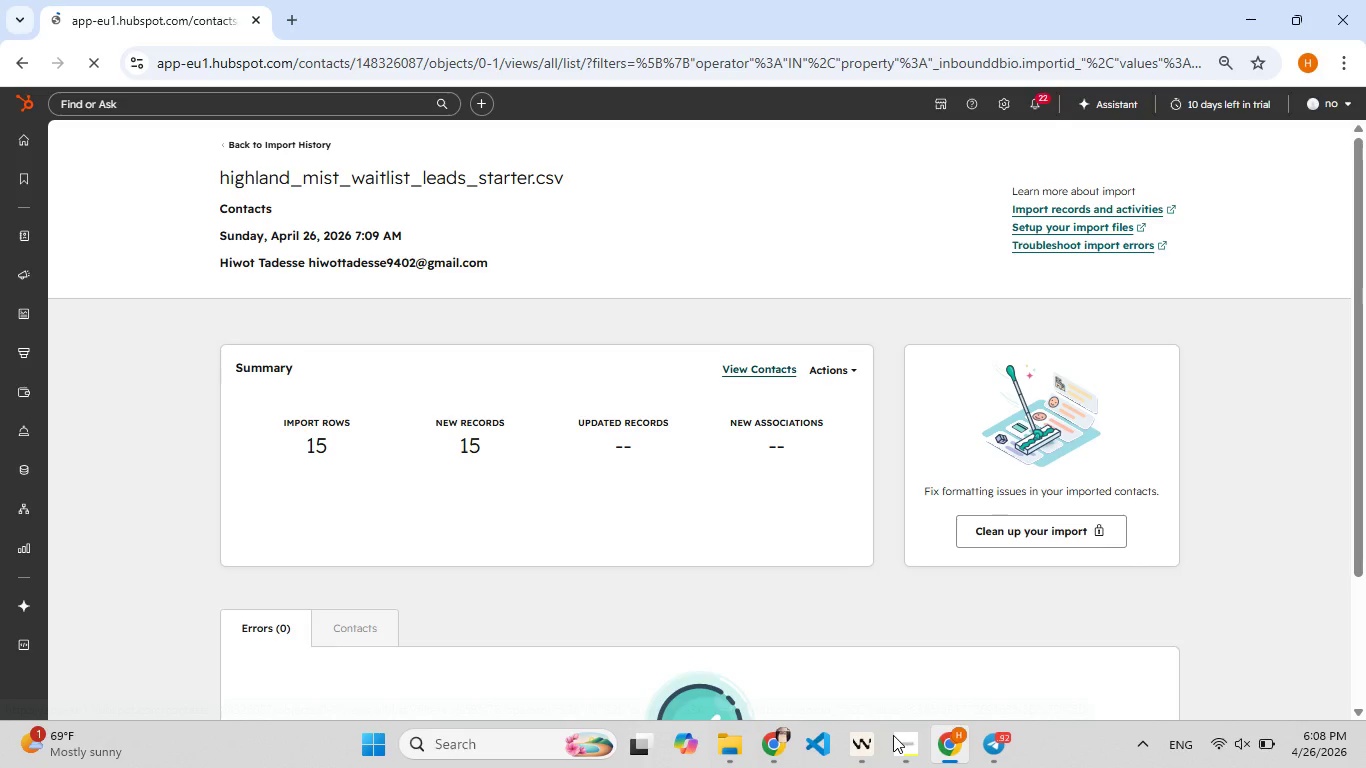 
left_click([907, 754])